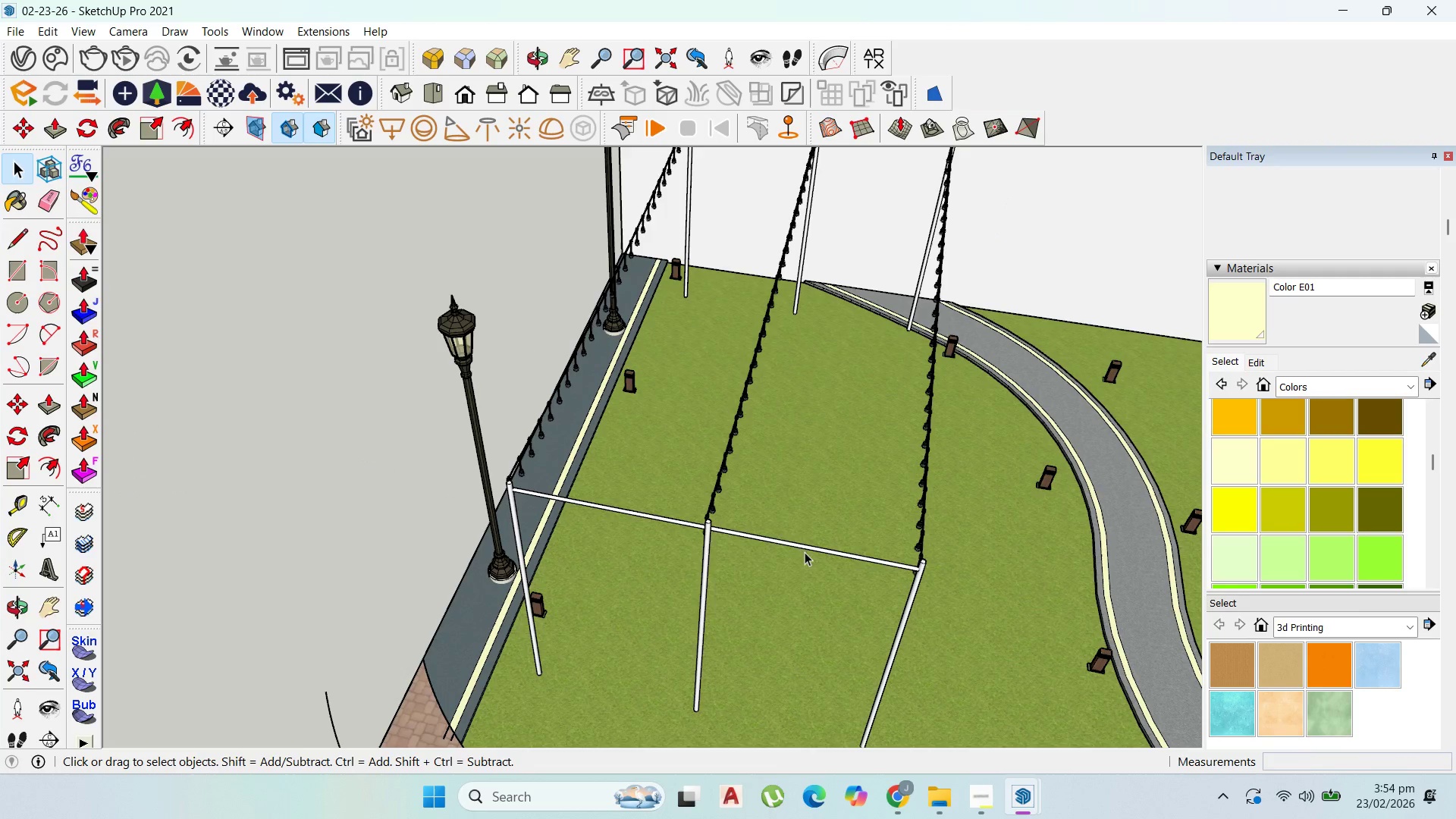 
left_click([803, 548])
 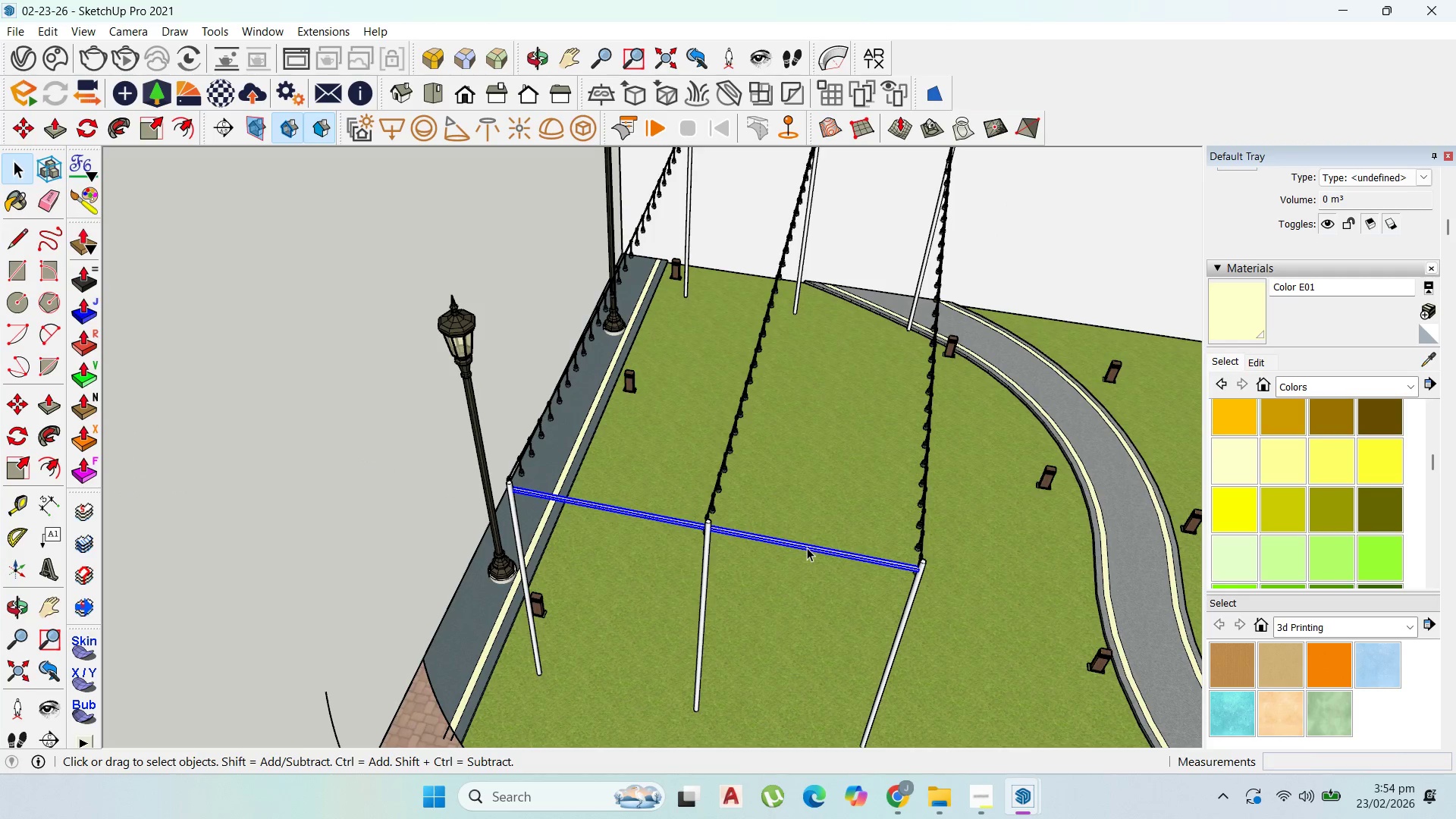 
key(M)
 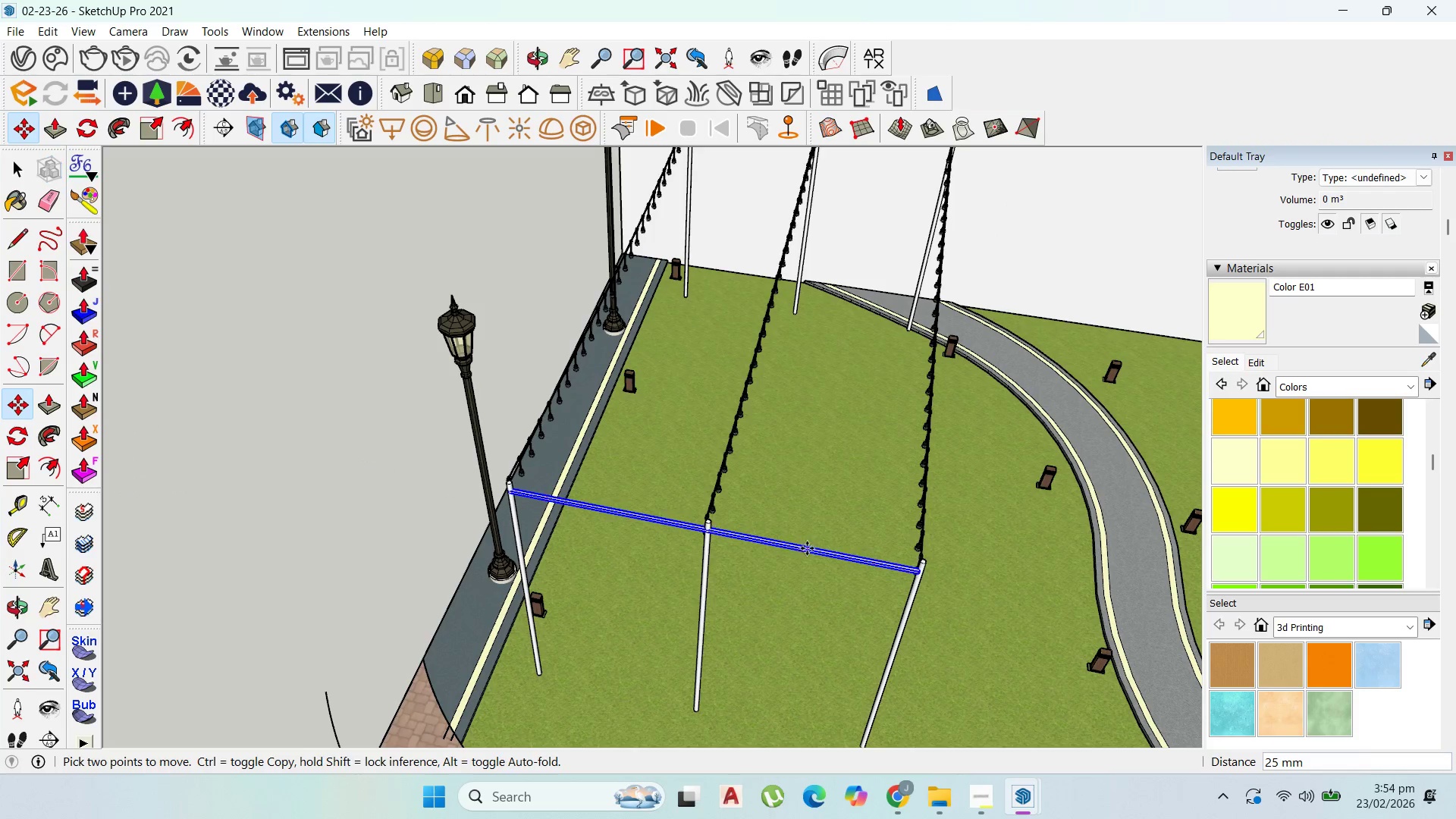 
key(Control+ControlLeft)
 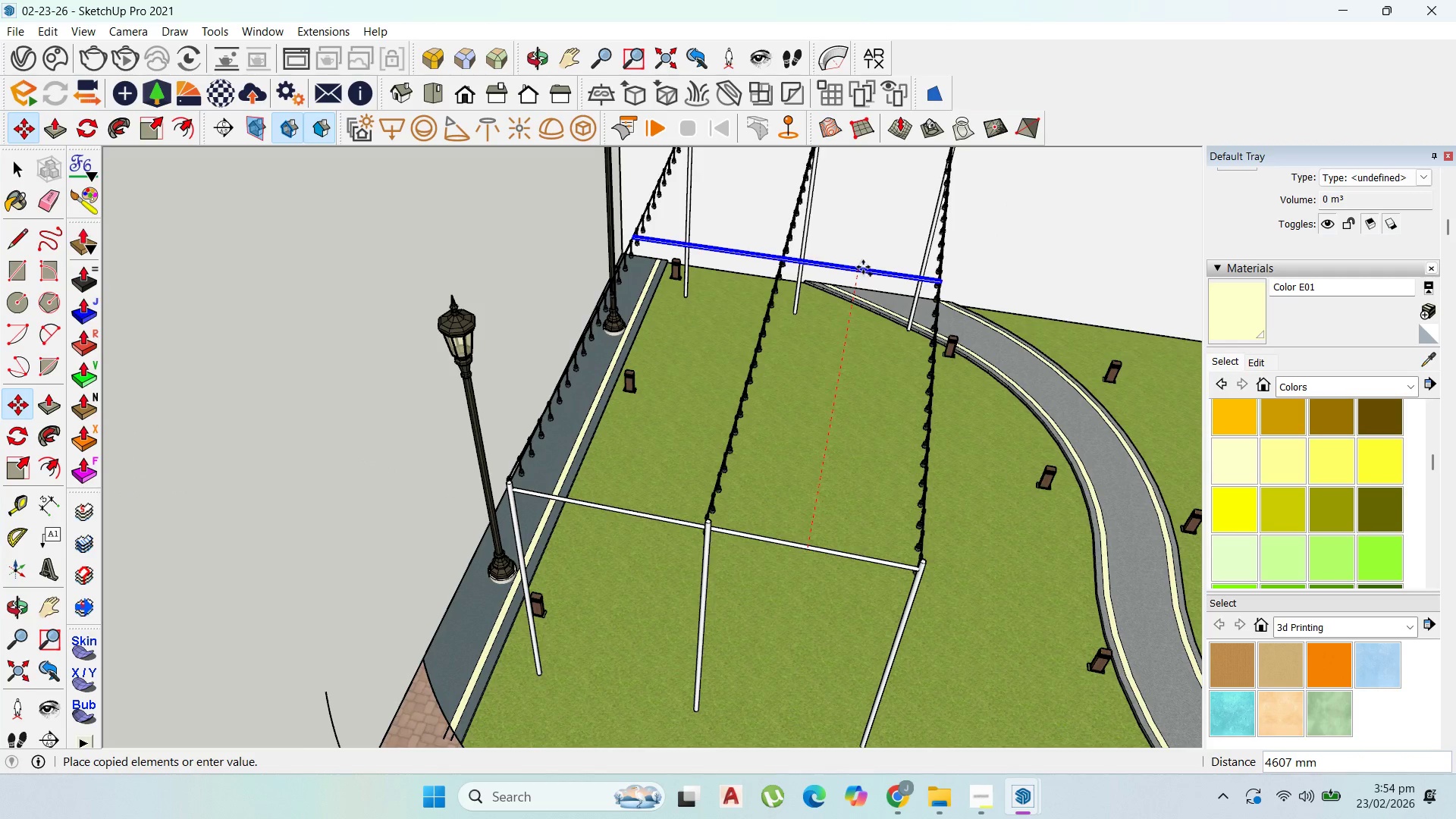 
hold_key(key=ShiftLeft, duration=1.52)
scroll: coordinate [865, 258], scroll_direction: down, amount: 3.0
 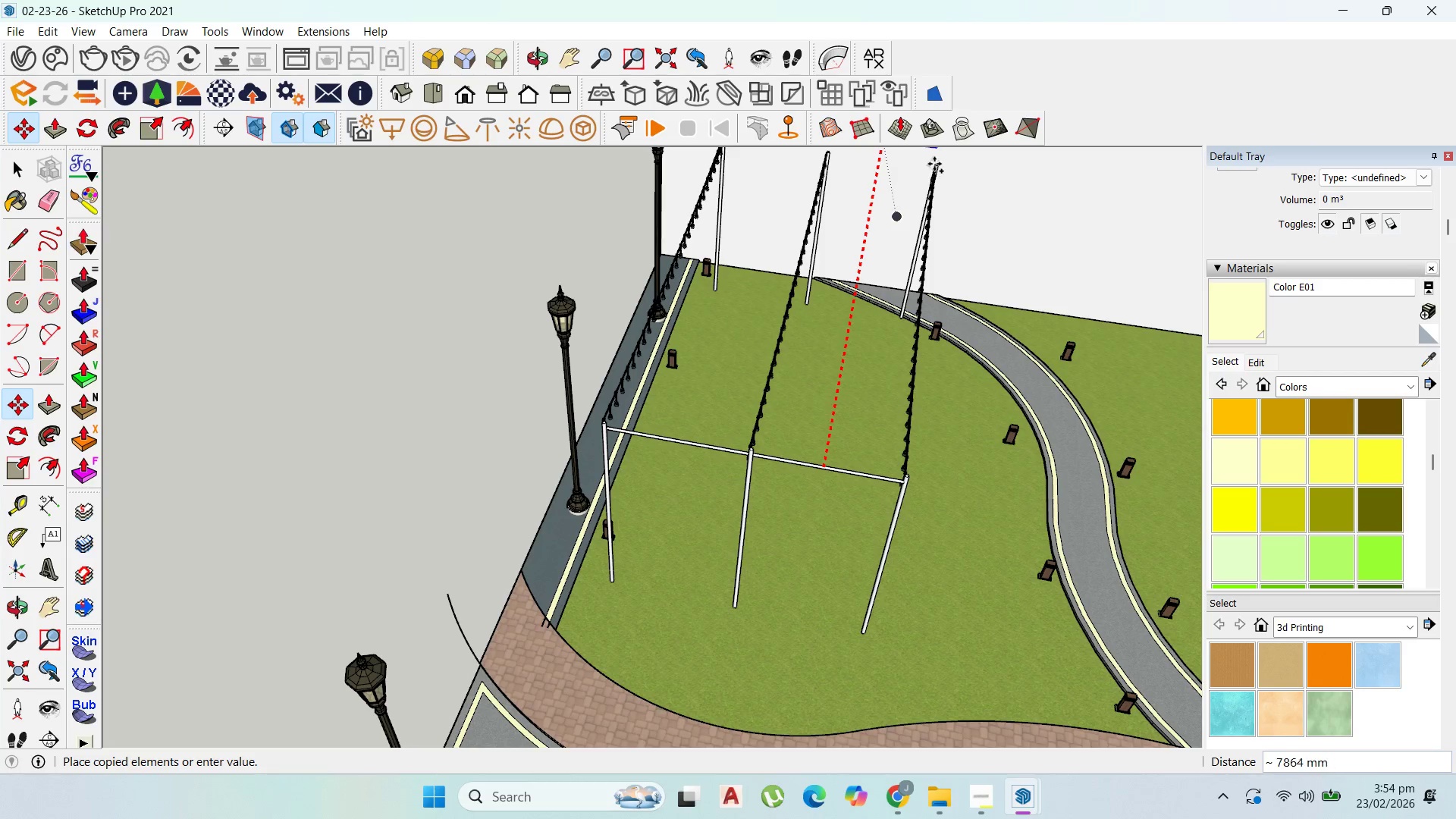 
hold_key(key=ShiftLeft, duration=0.59)
left_click([935, 163])
 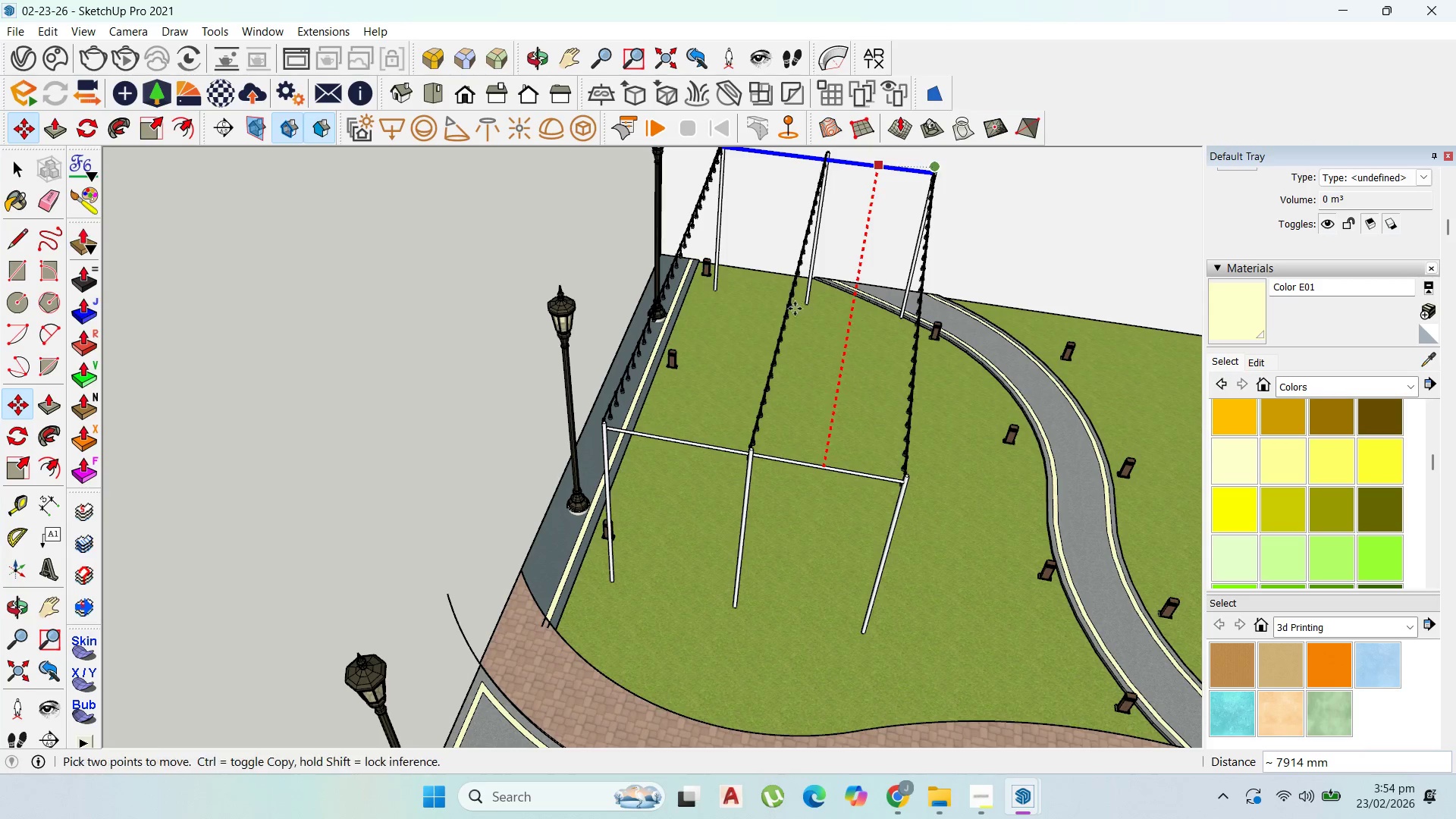 
scroll: coordinate [908, 481], scroll_direction: down, amount: 4.0
 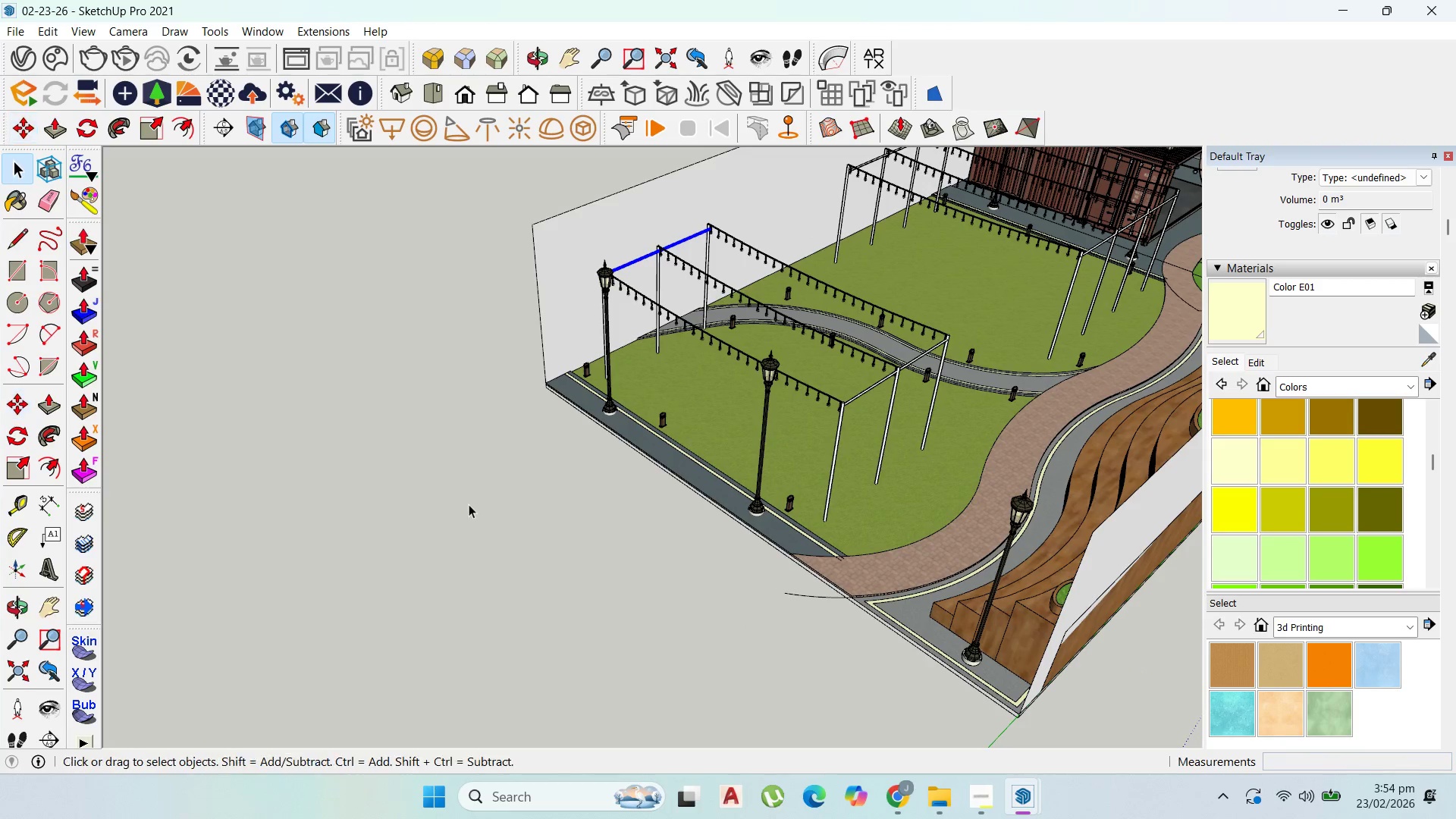 
scroll: coordinate [732, 470], scroll_direction: up, amount: 2.0
 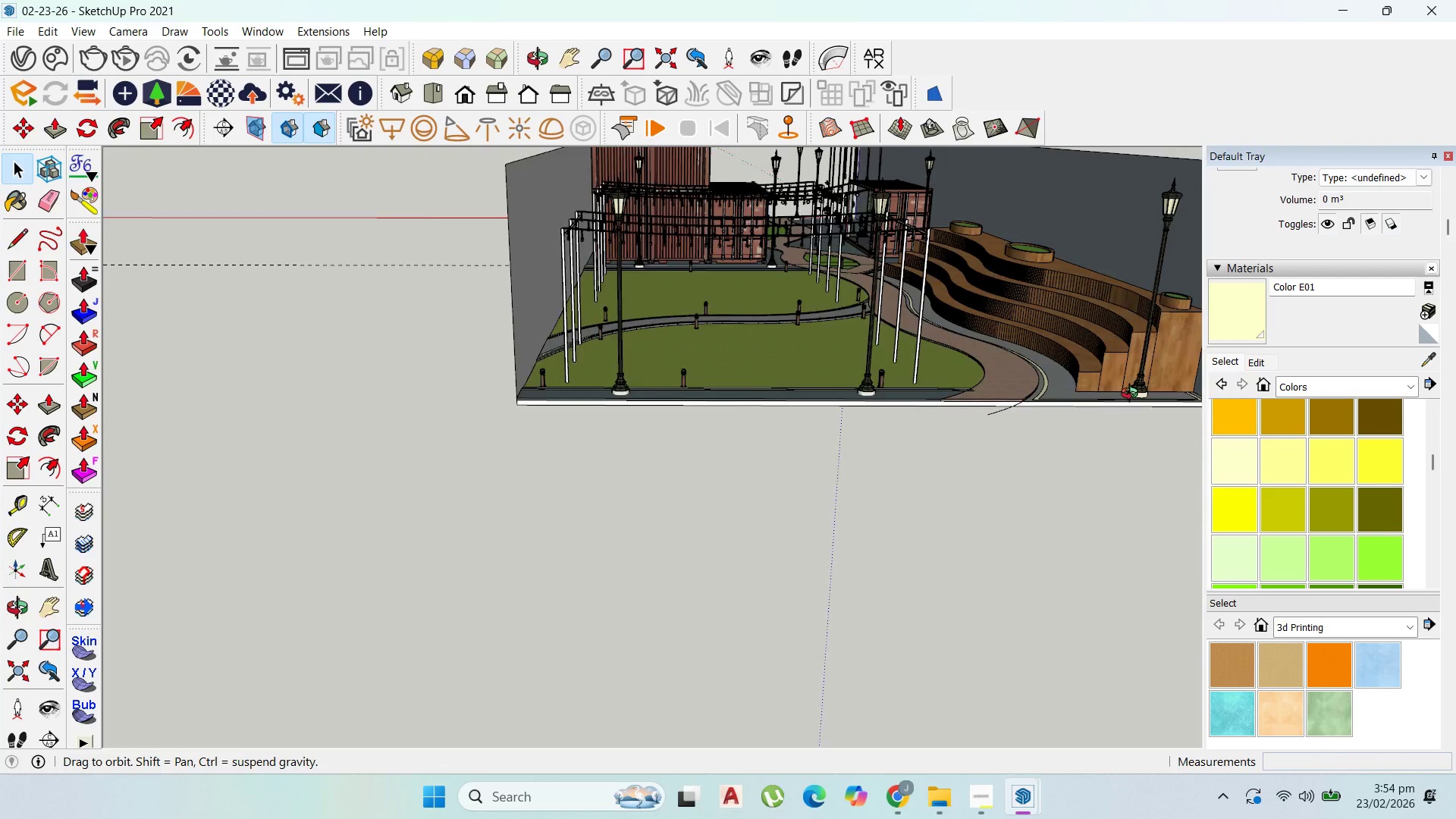 
scroll: coordinate [768, 419], scroll_direction: down, amount: 9.0
 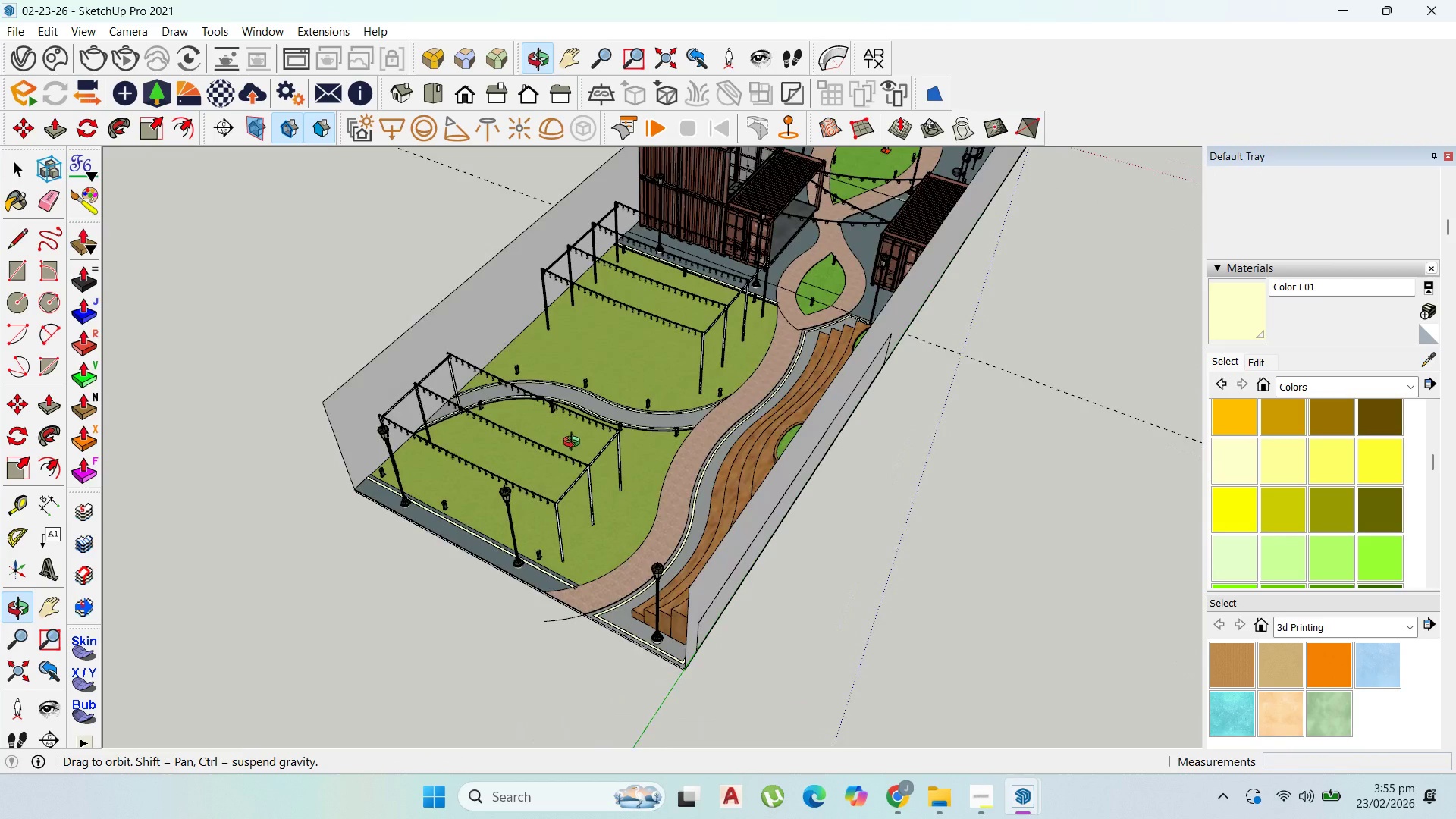 
scroll: coordinate [596, 308], scroll_direction: up, amount: 25.0
 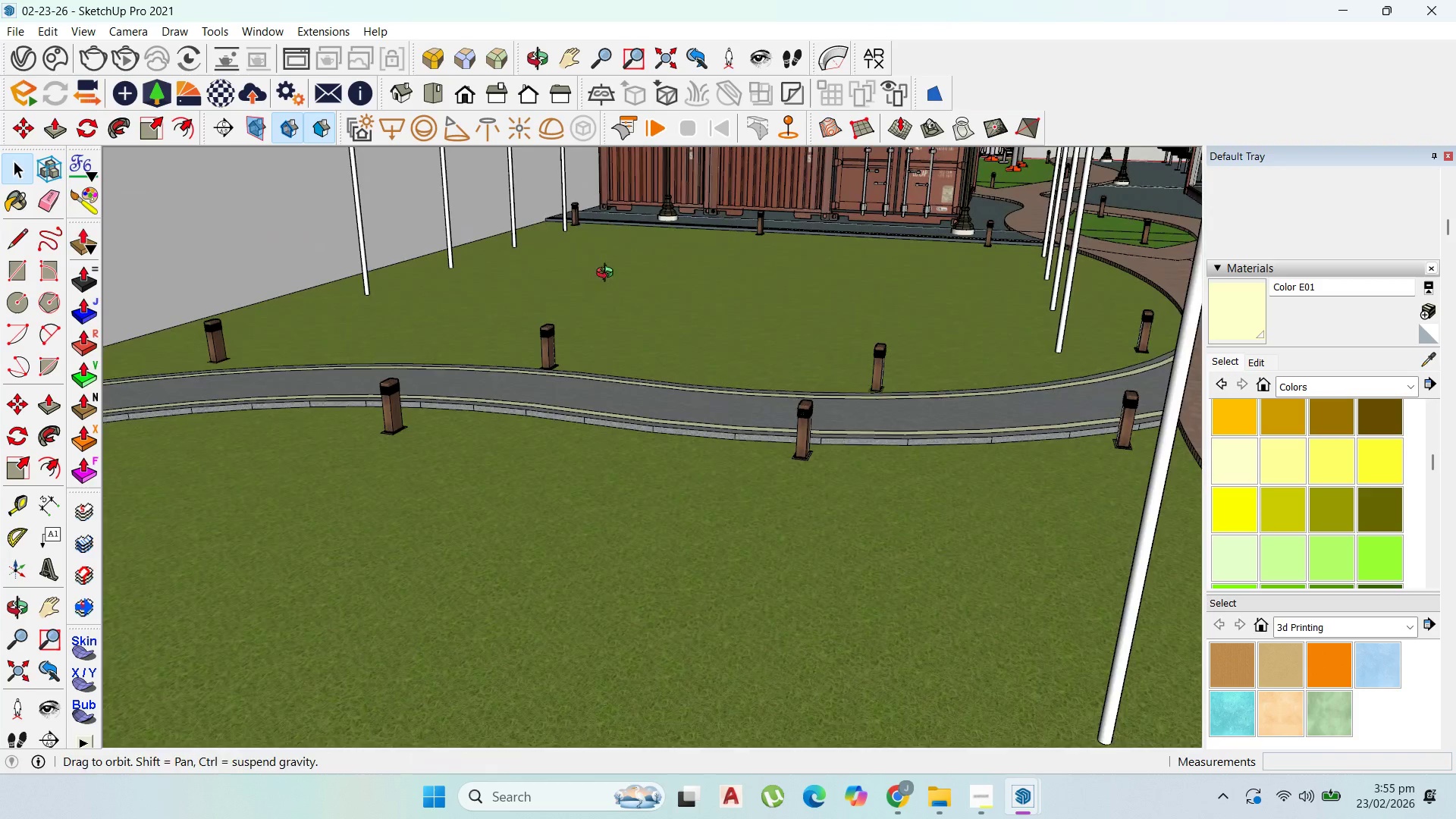 
scroll: coordinate [717, 519], scroll_direction: down, amount: 22.0
 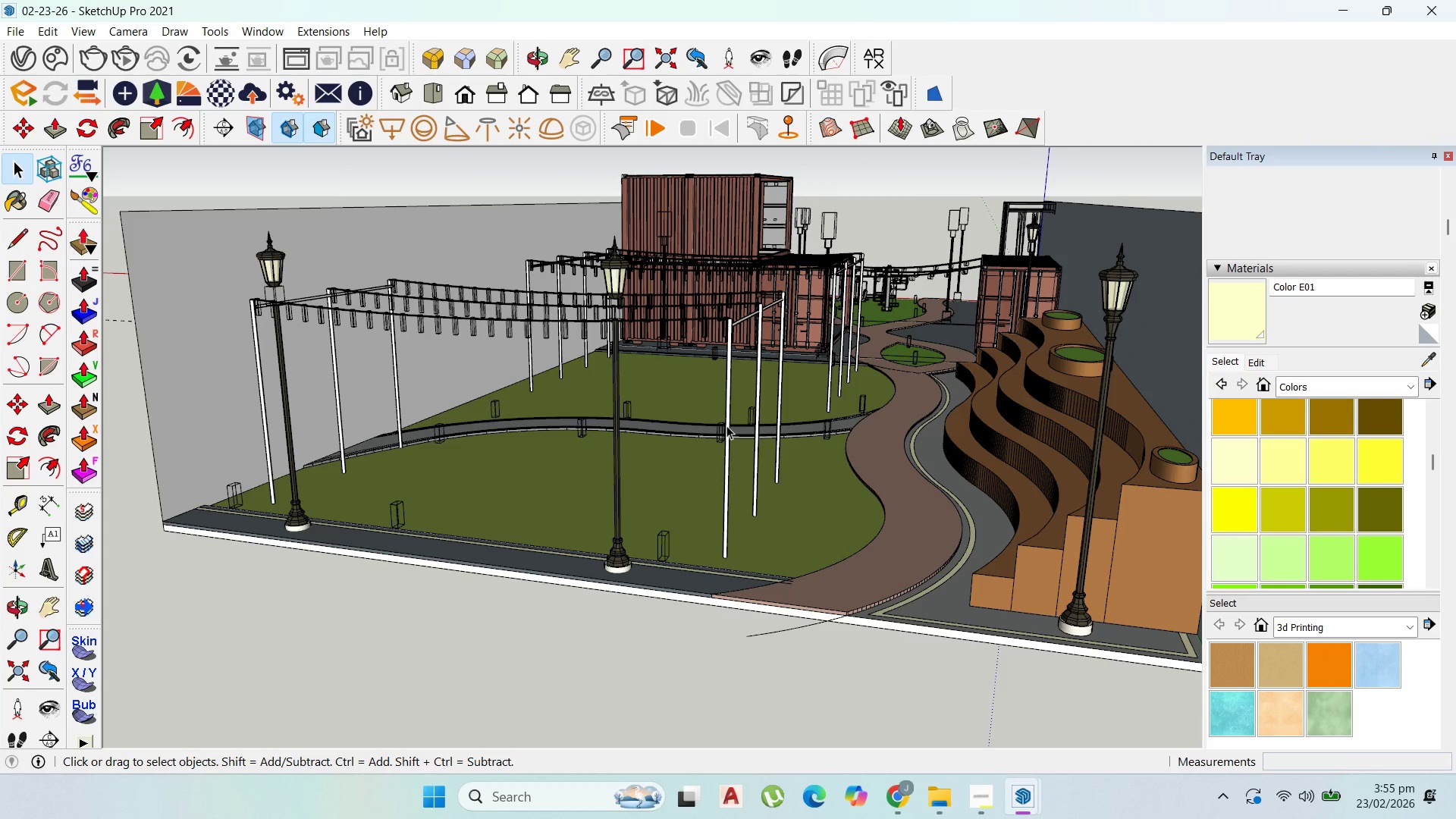 
double_click([726, 425])
 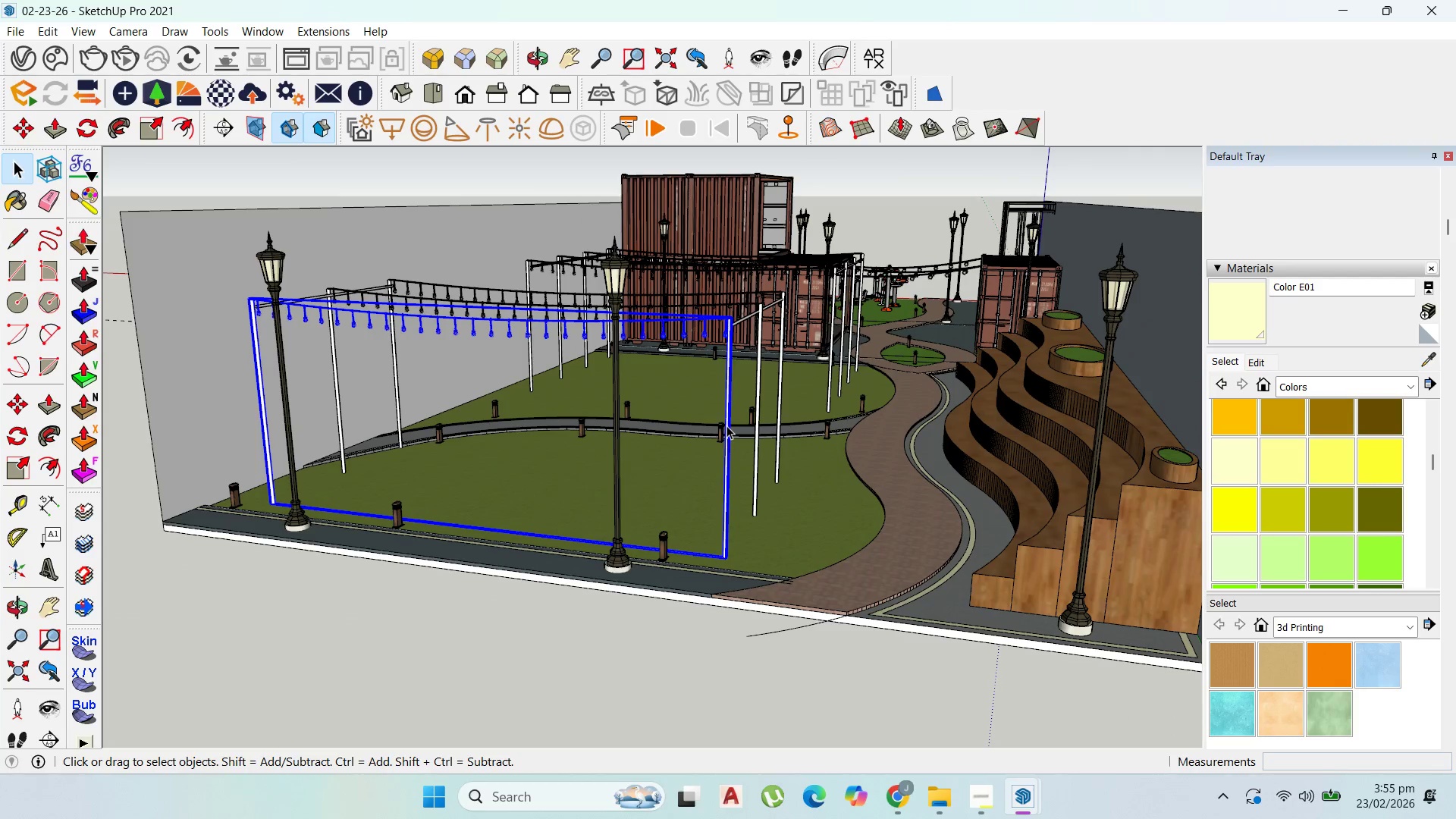 
triple_click([726, 425])
 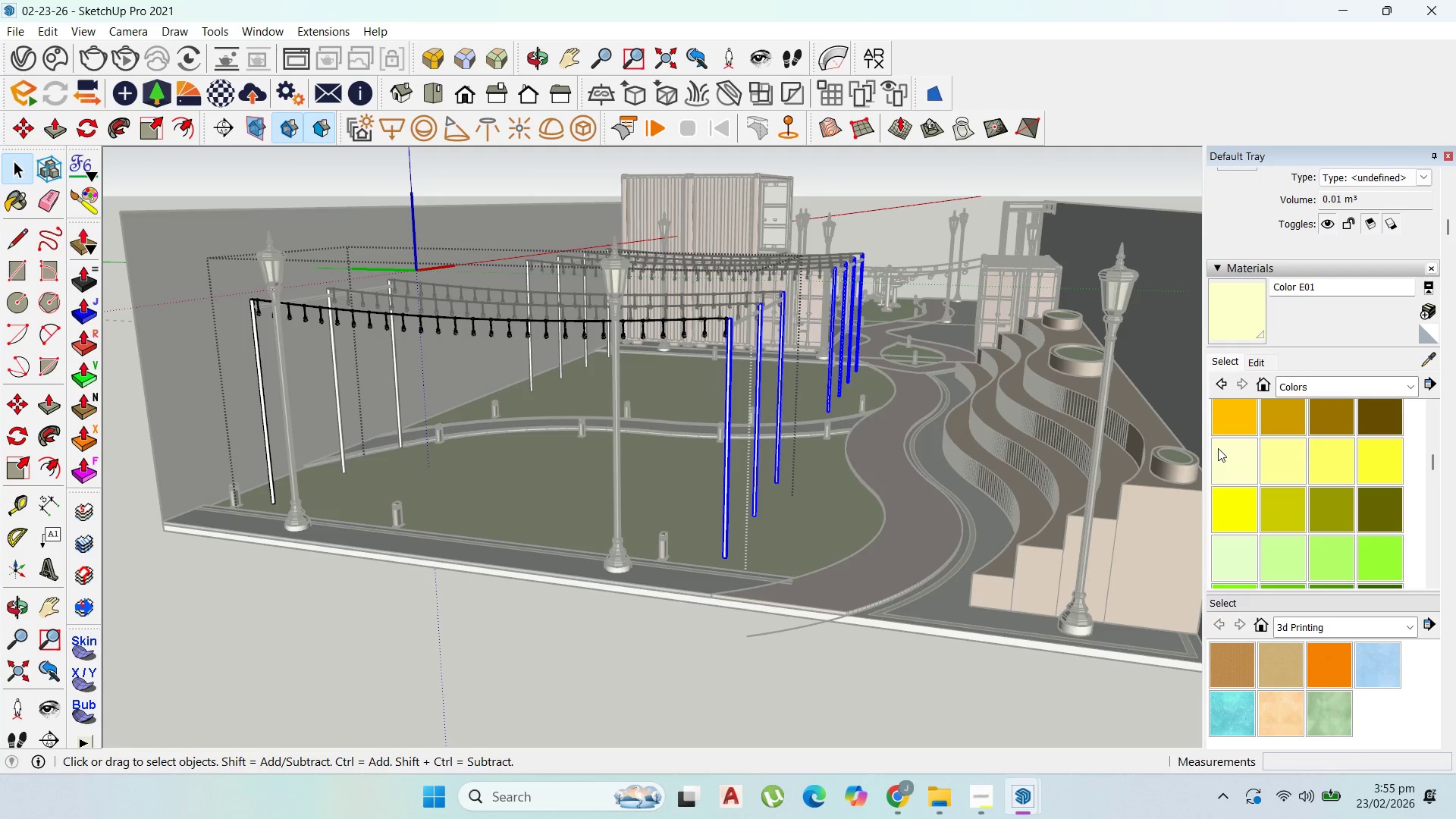 
scroll: coordinate [1350, 547], scroll_direction: down, amount: 8.0
 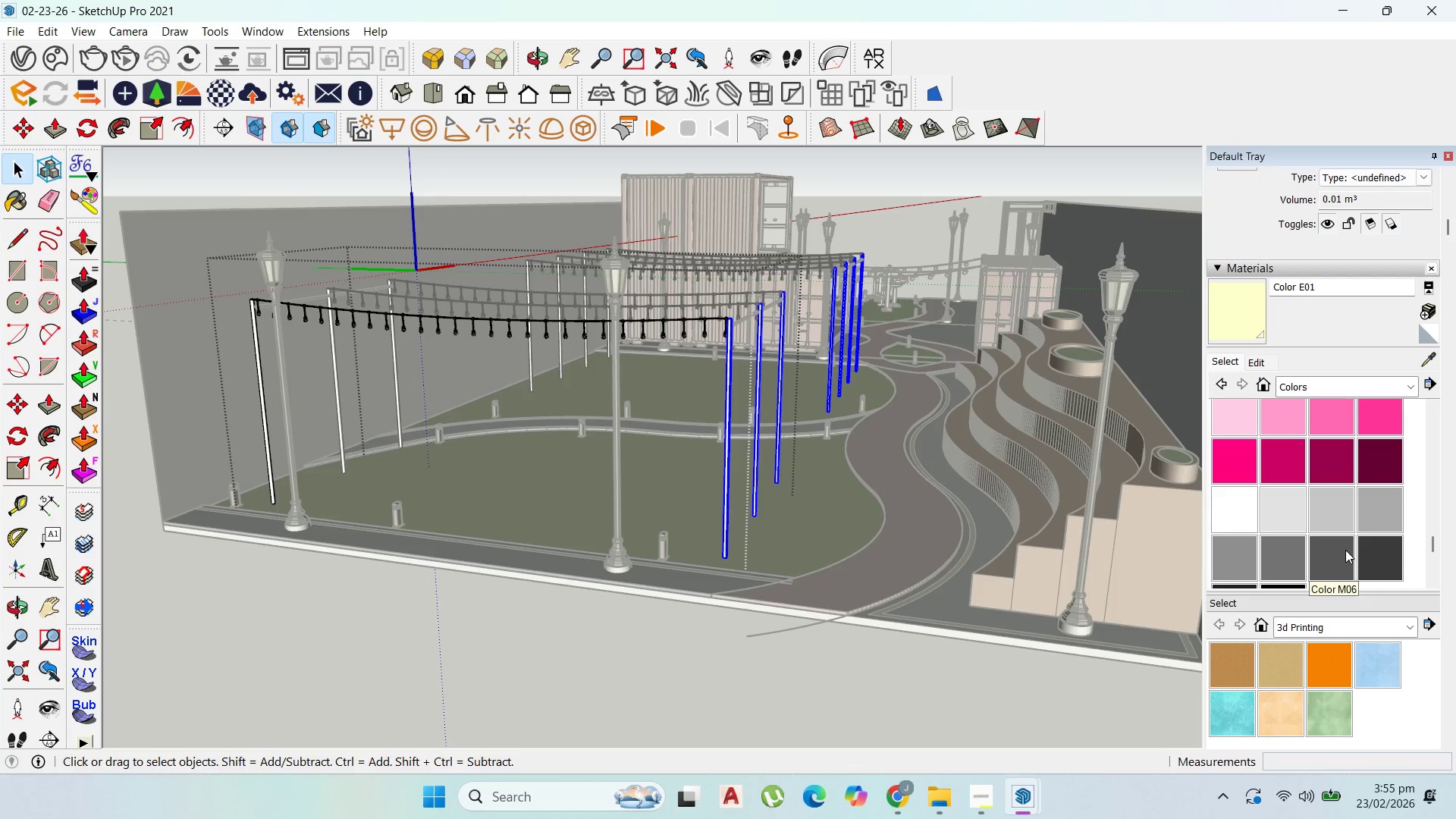 
left_click([1344, 550])
 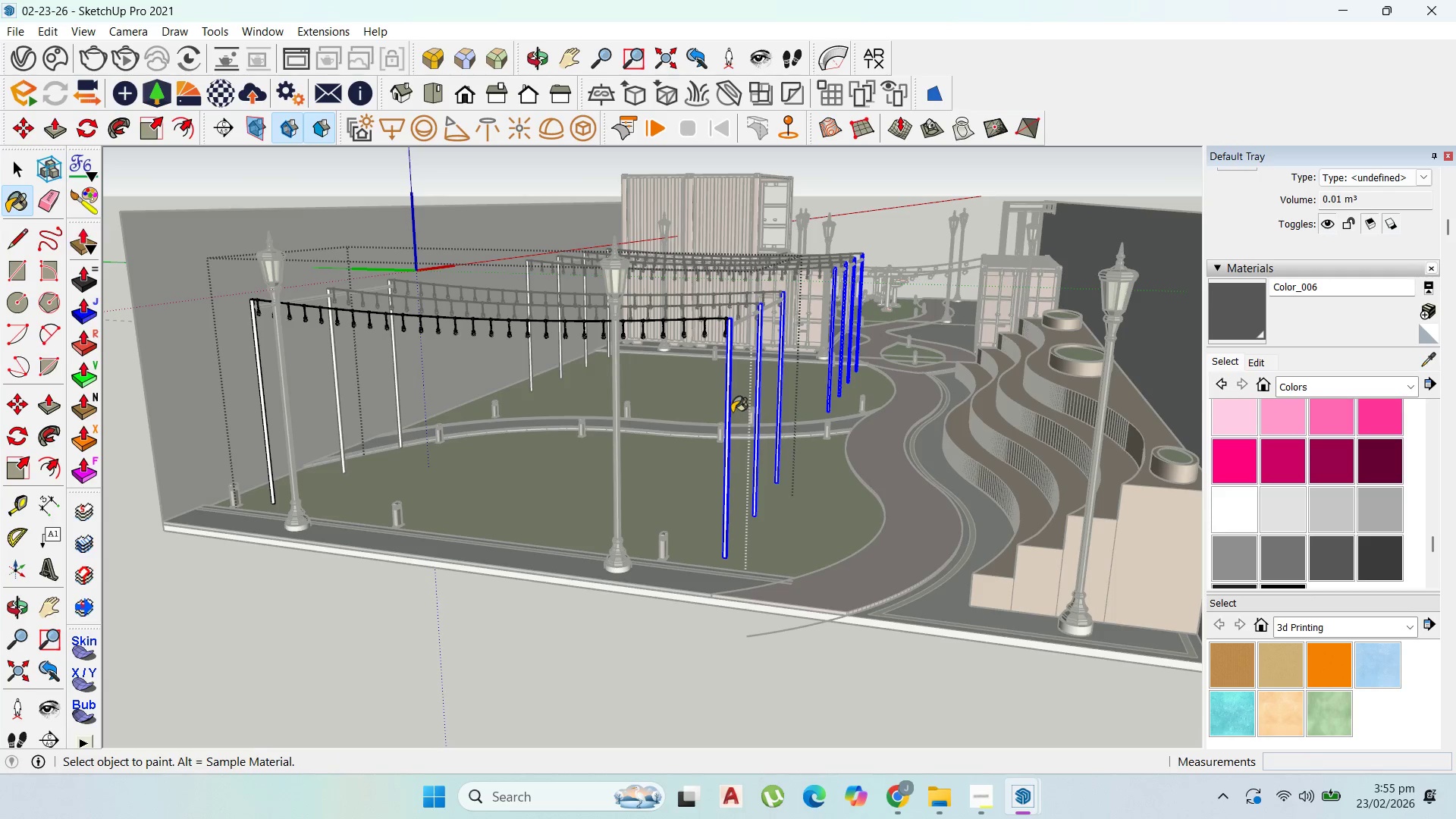 
double_click([730, 410])
 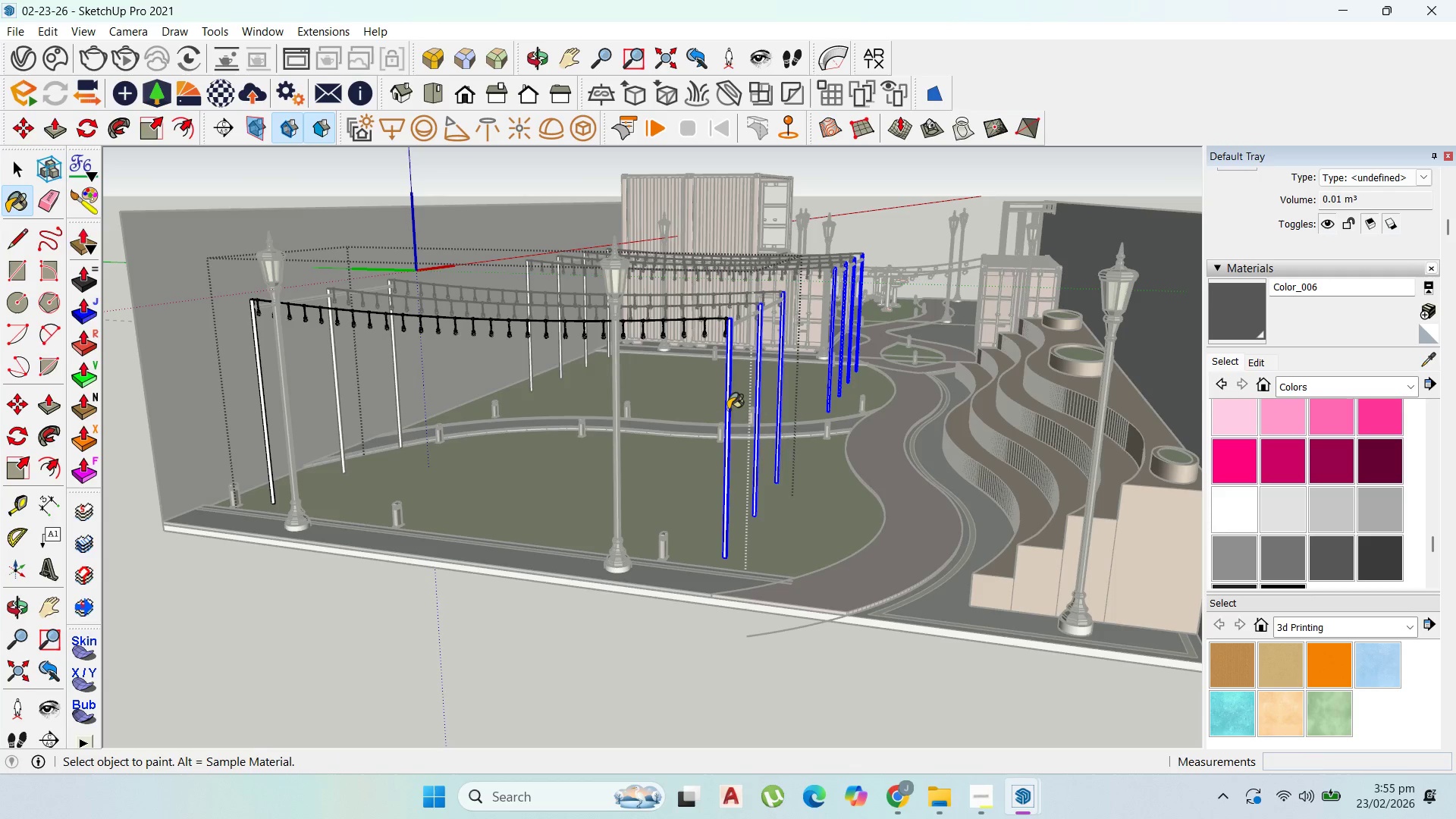 
triple_click([728, 410])
 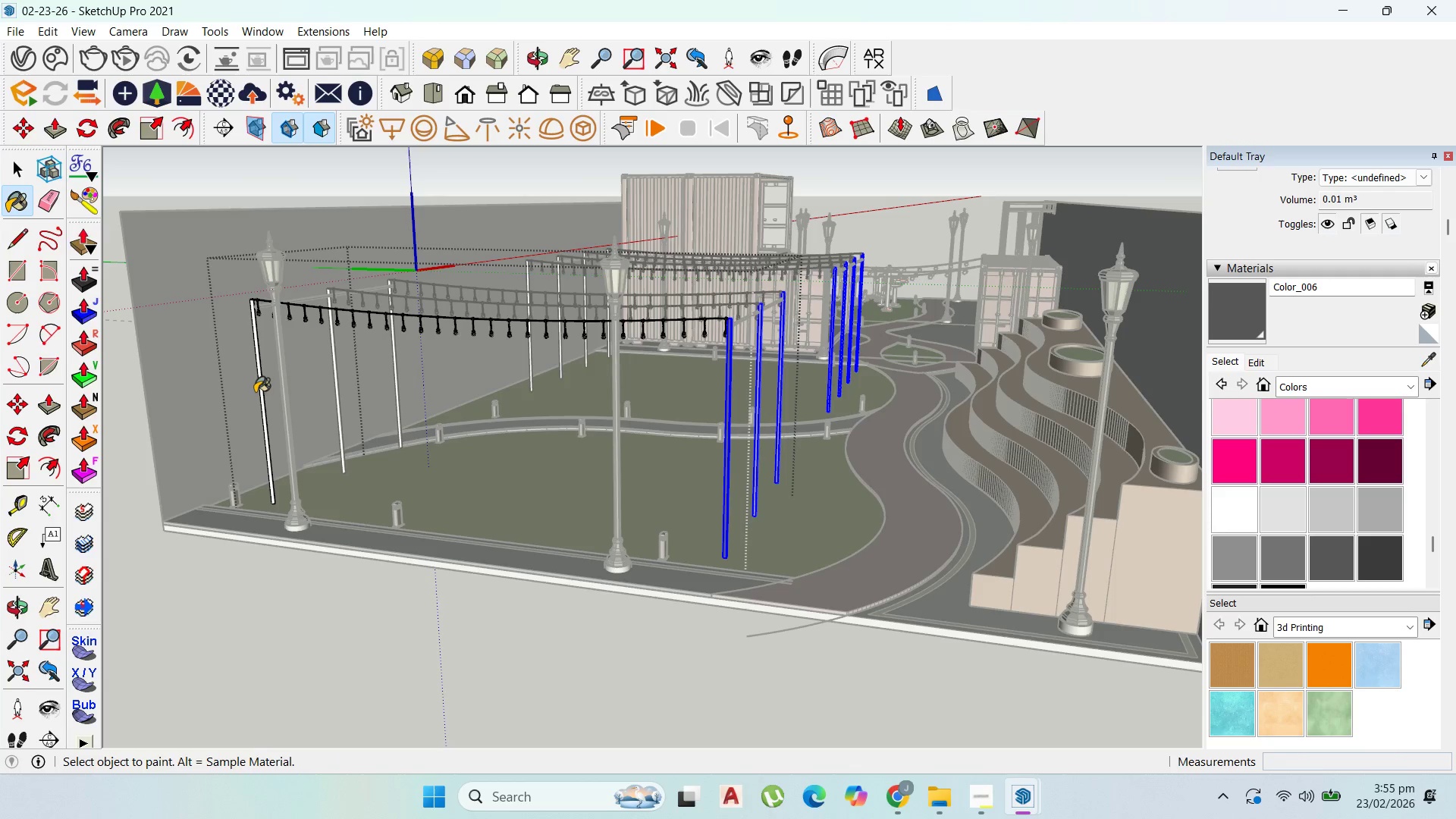 
double_click([257, 392])
 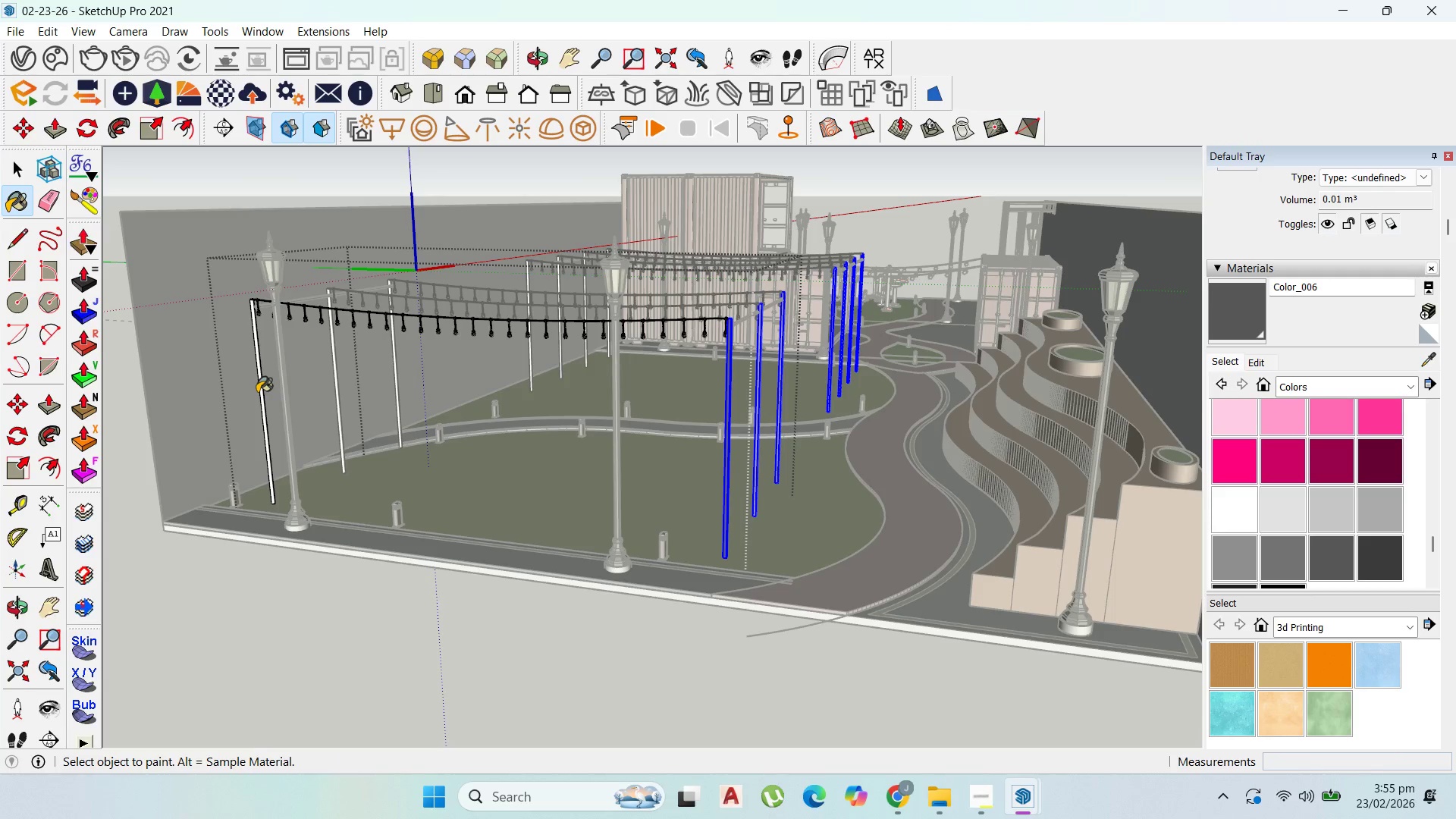 
triple_click([257, 392])
 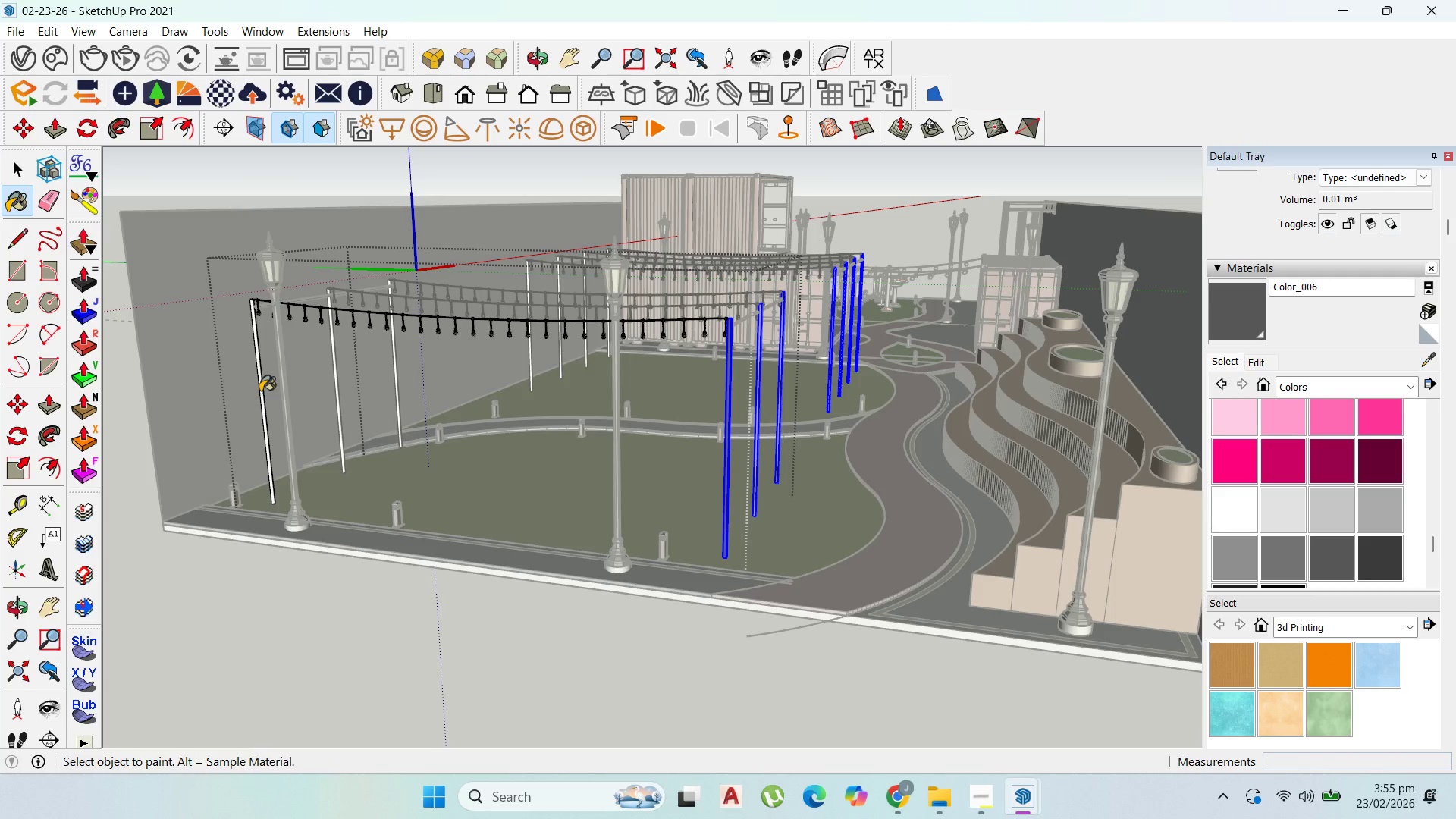 
triple_click([260, 392])
 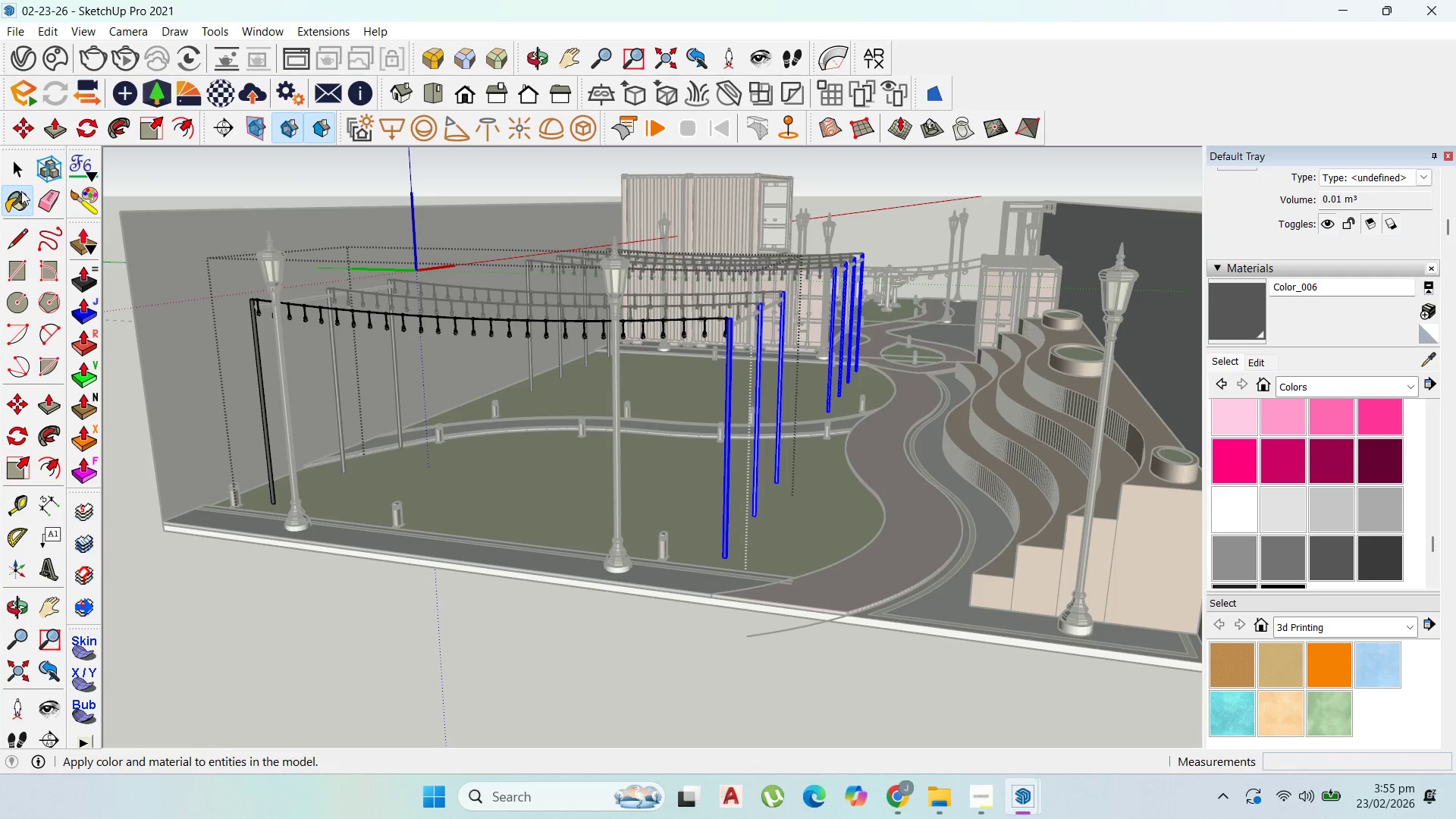 
key(Escape)
 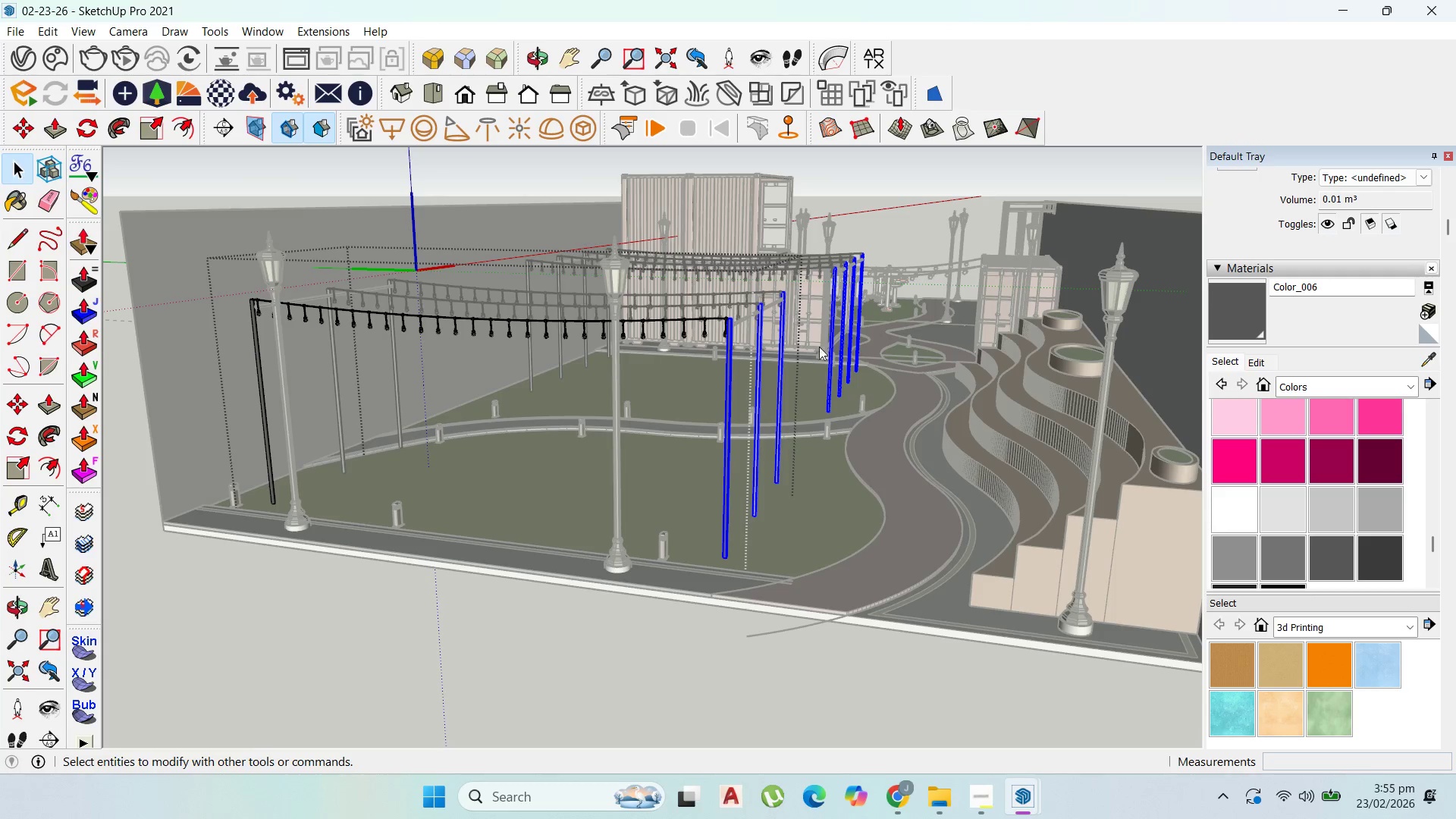 
key(Escape)
 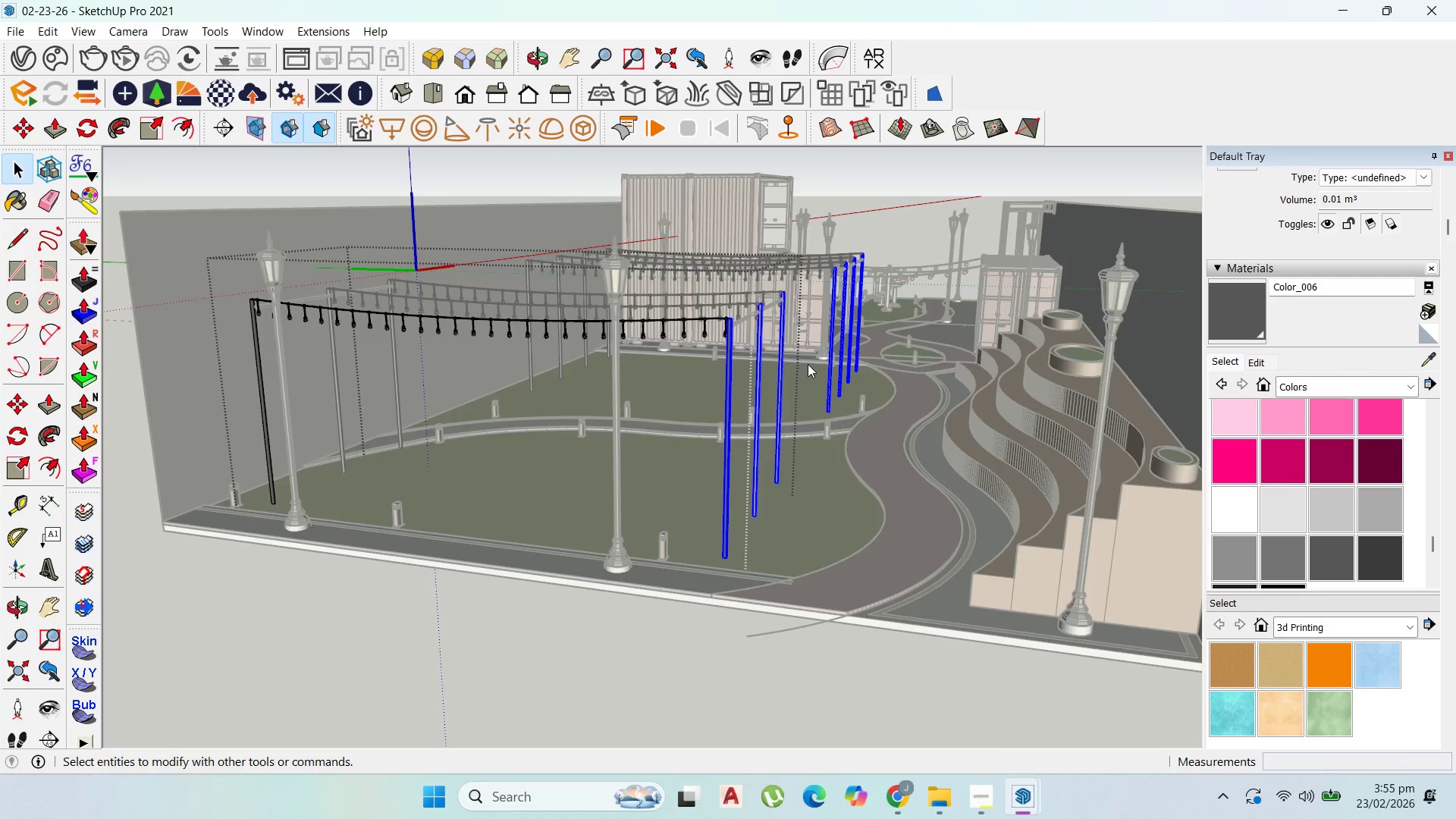 
key(Escape)
 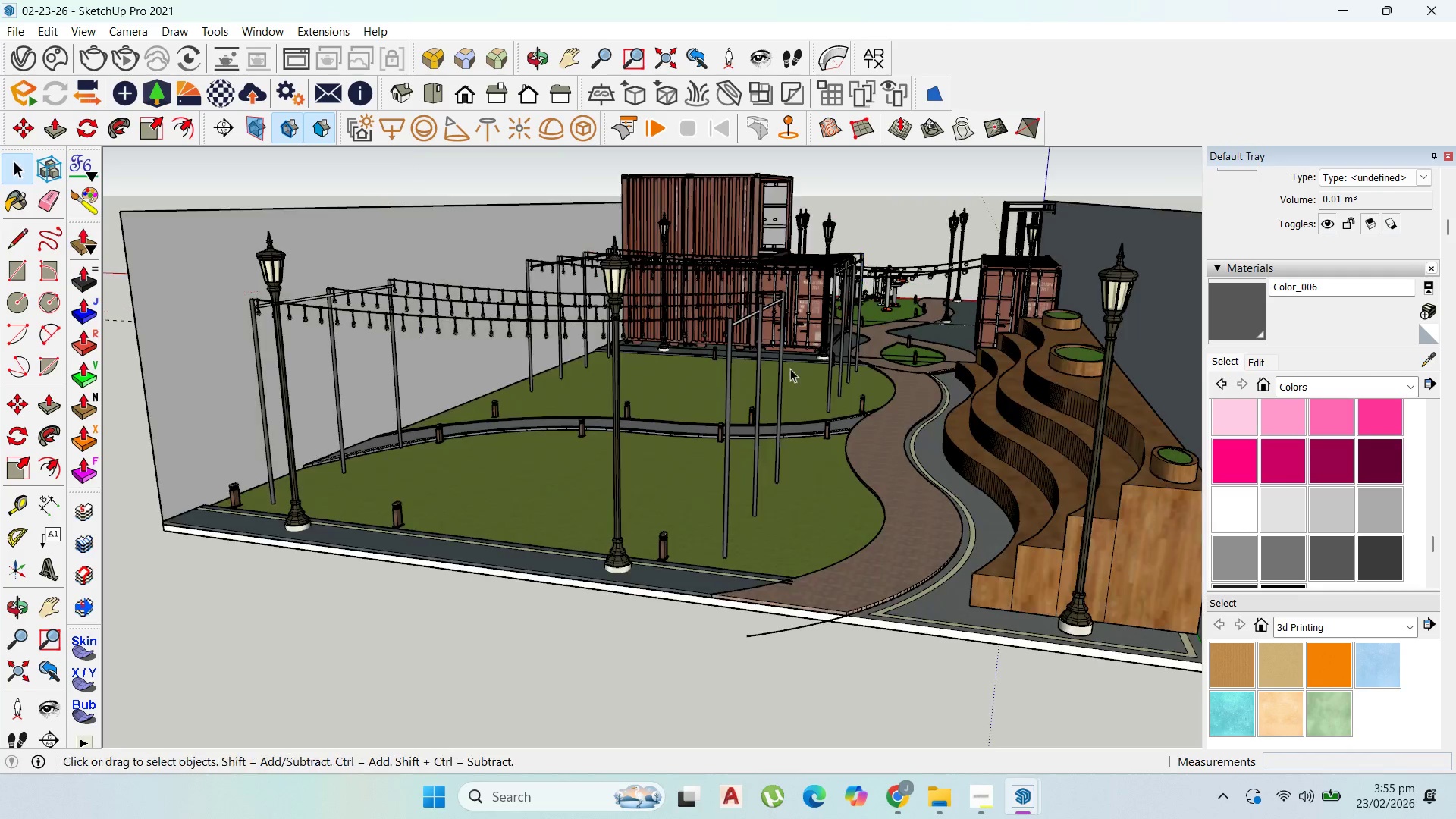 
key(Escape)
 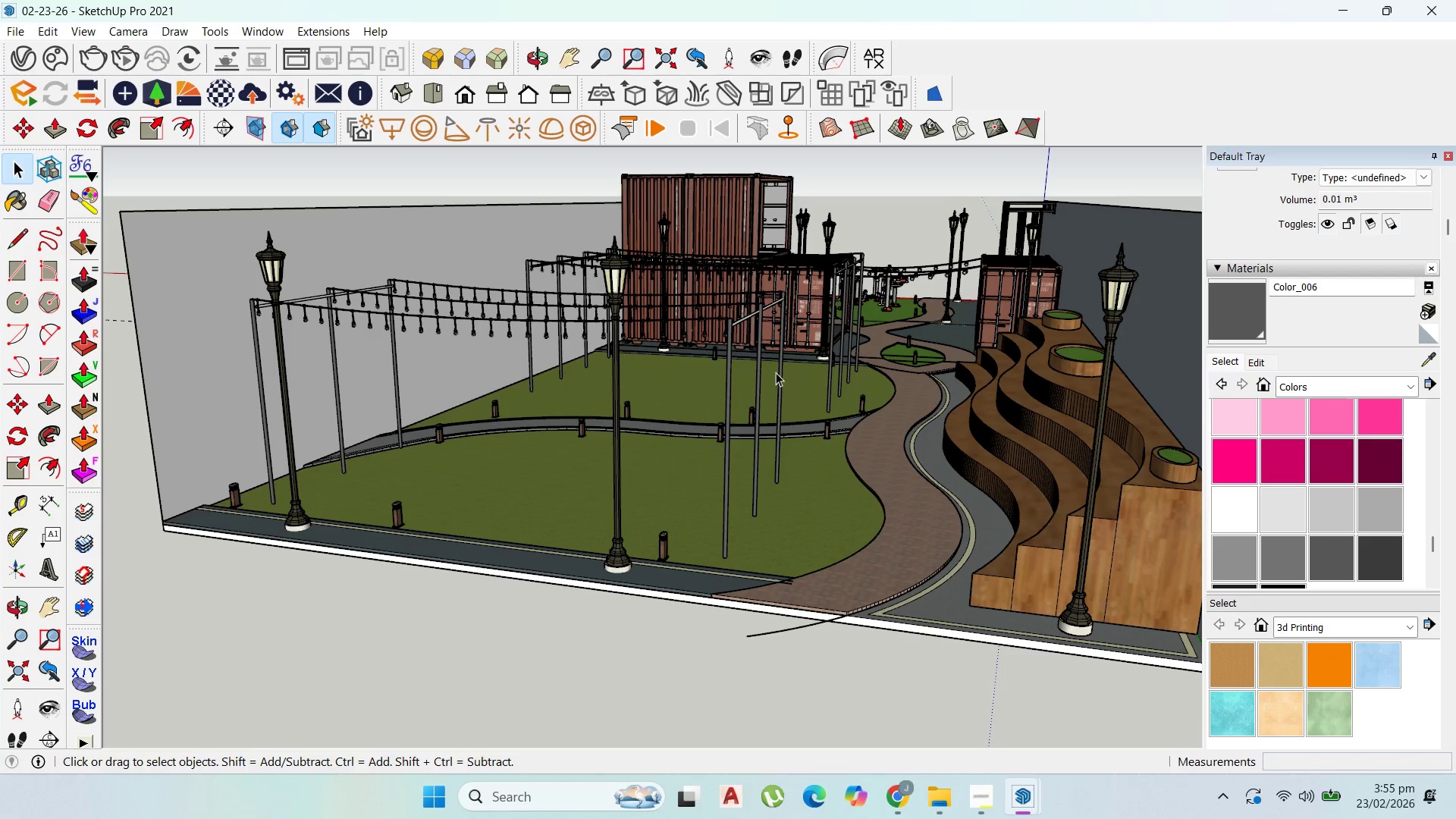 
key(Escape)
 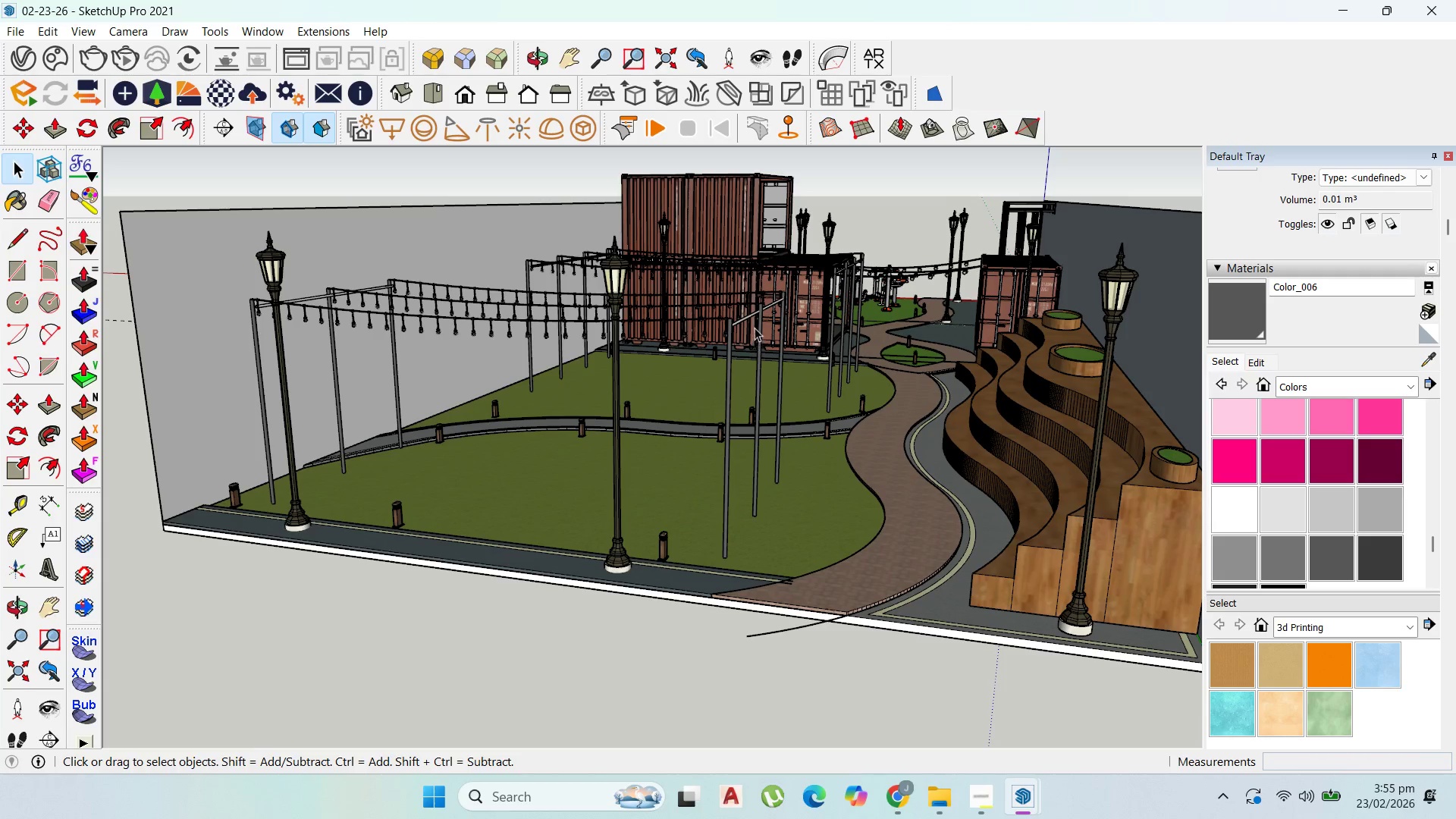 
left_click([748, 318])
 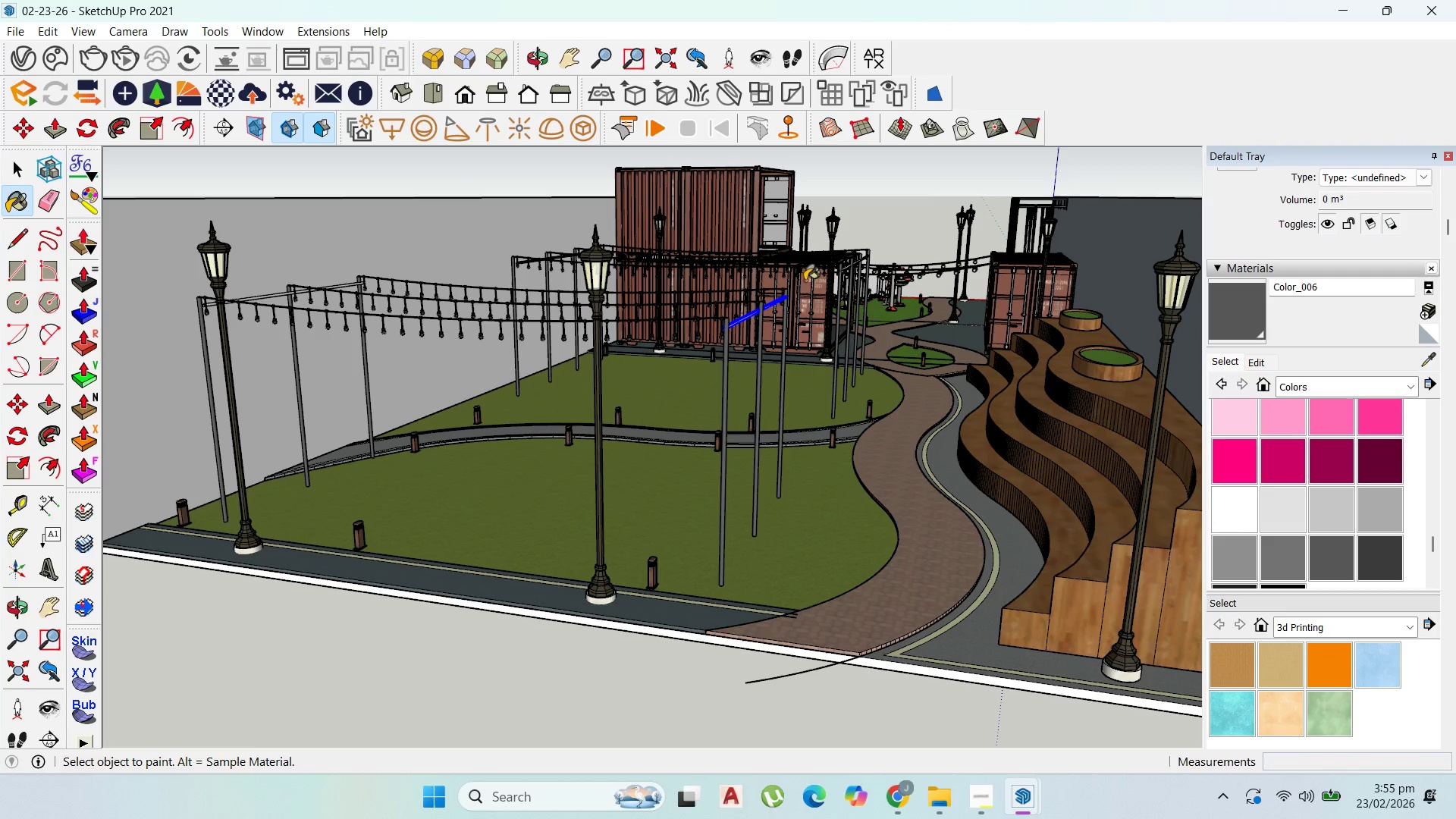 
scroll: coordinate [756, 321], scroll_direction: up, amount: 3.0
 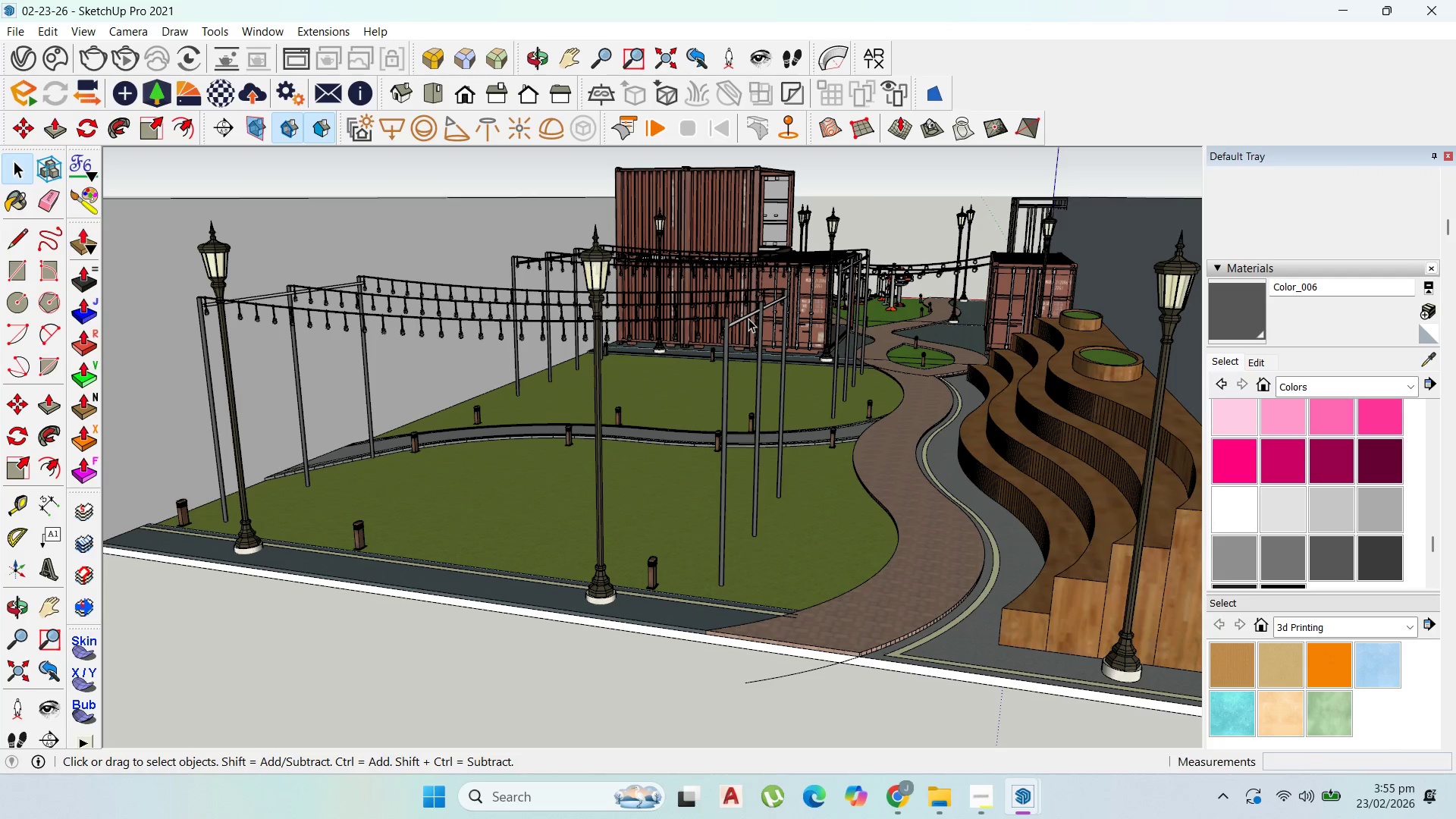 
left_click([754, 312])
 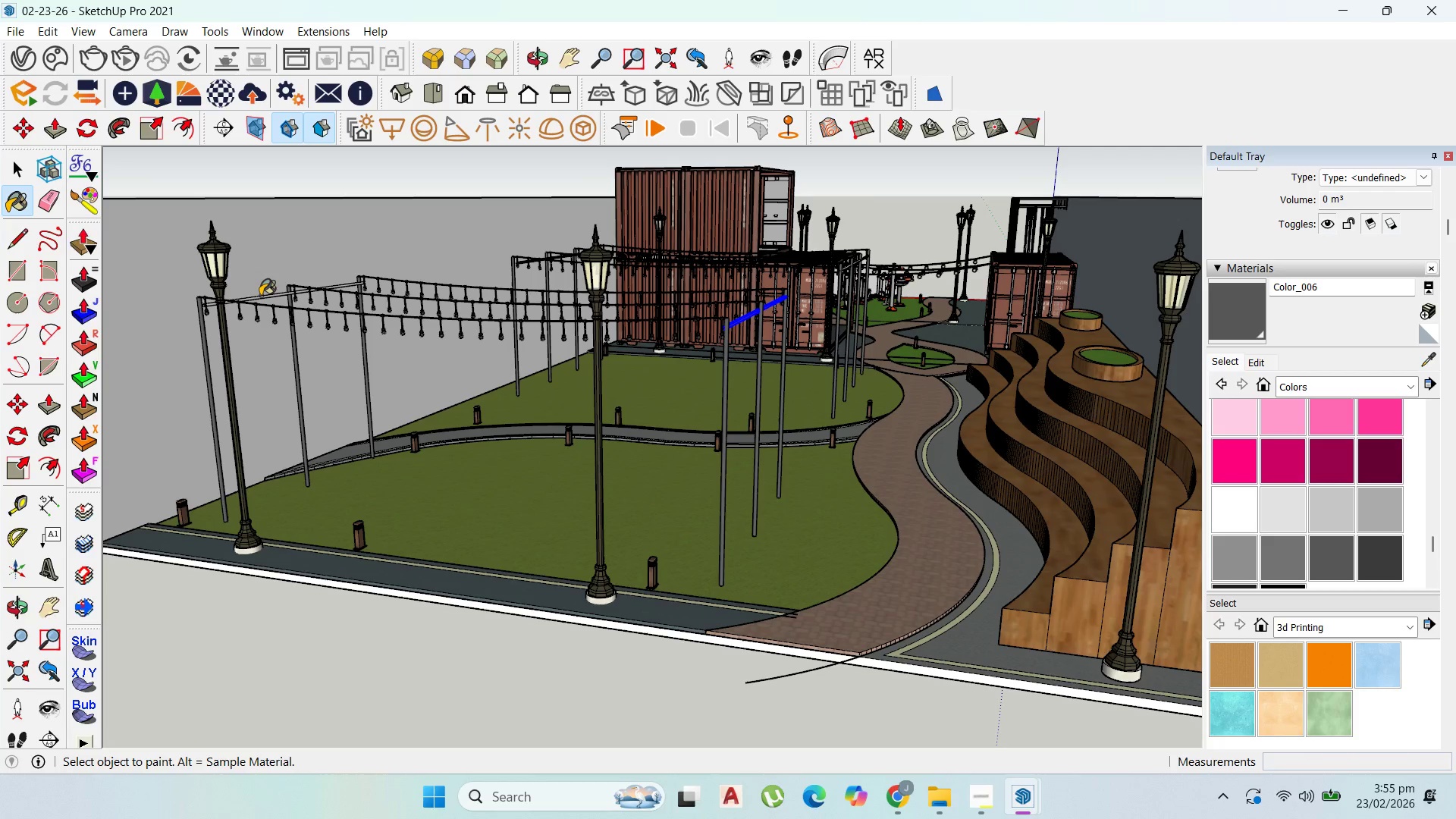 
left_click([260, 296])
 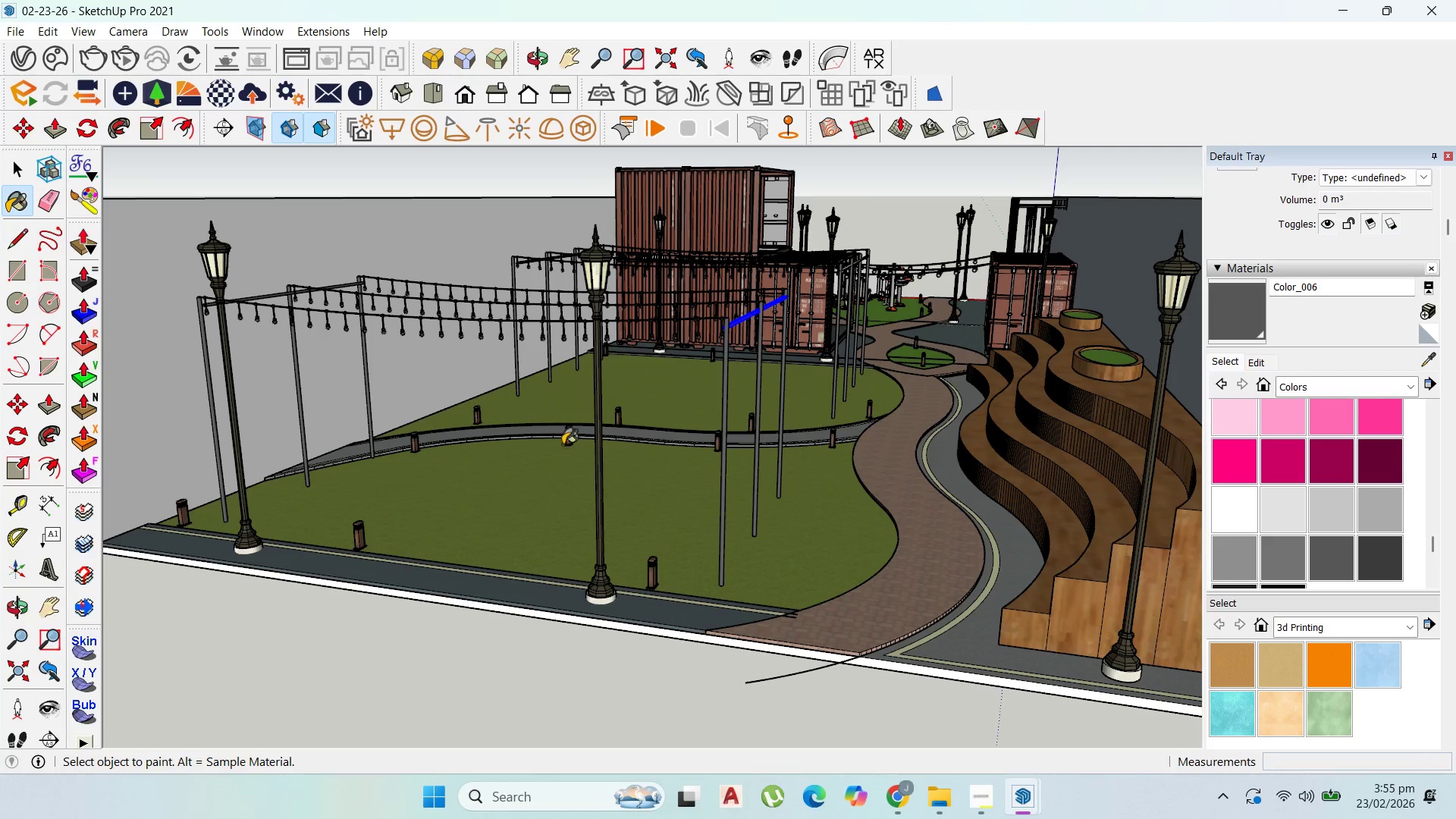 
scroll: coordinate [755, 303], scroll_direction: up, amount: 5.0
 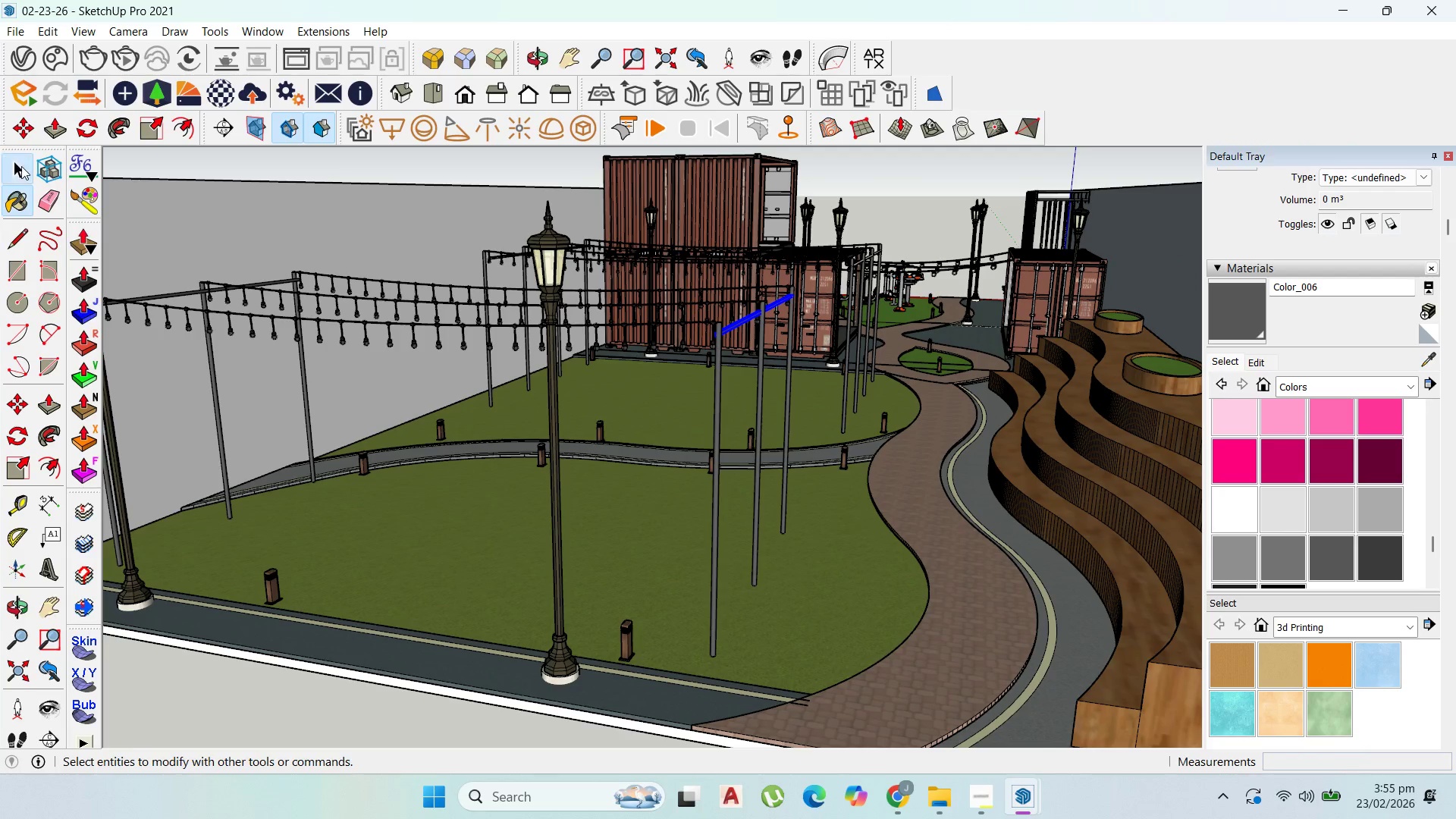 
key(Escape)
 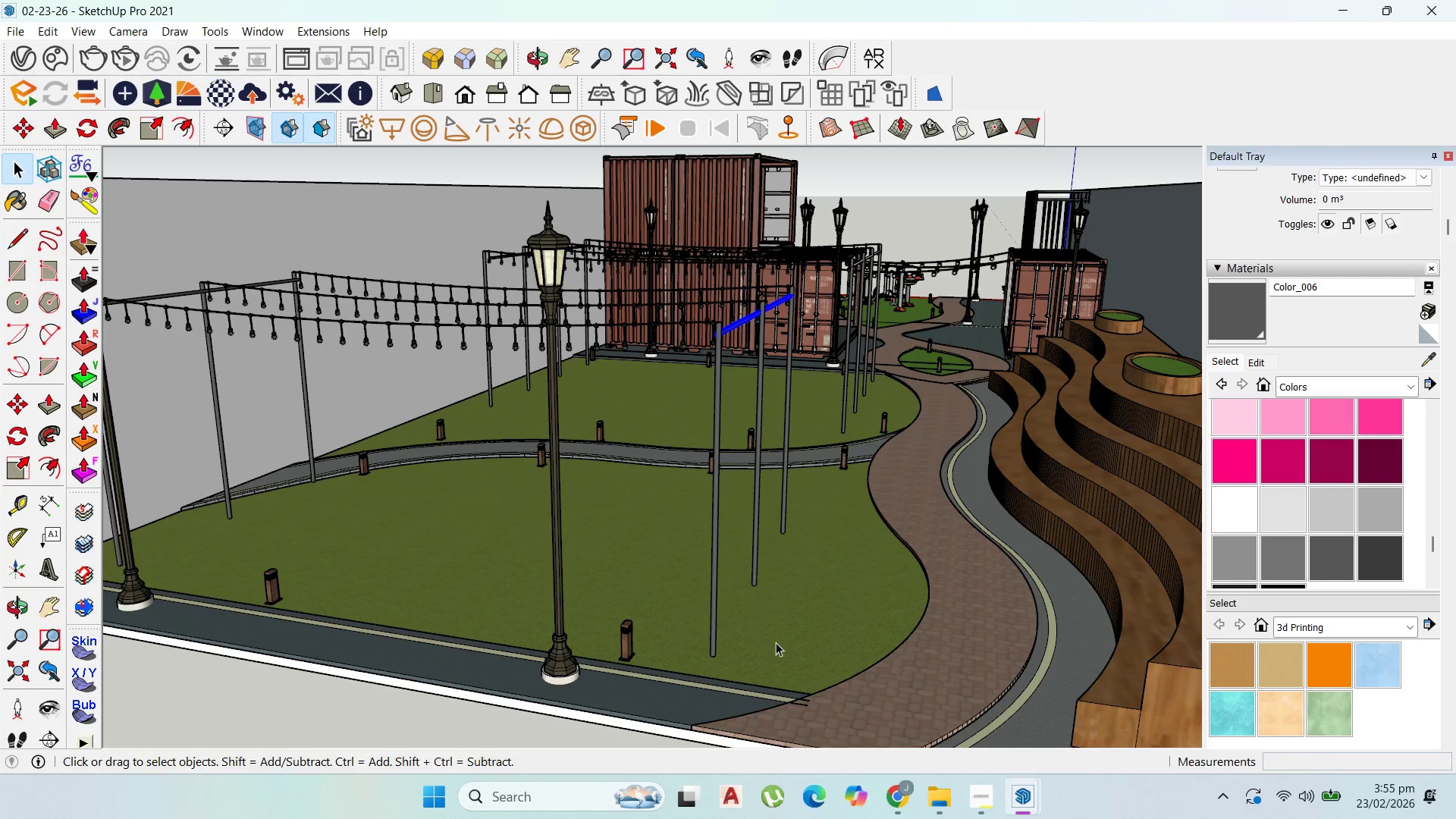 
key(Escape)
 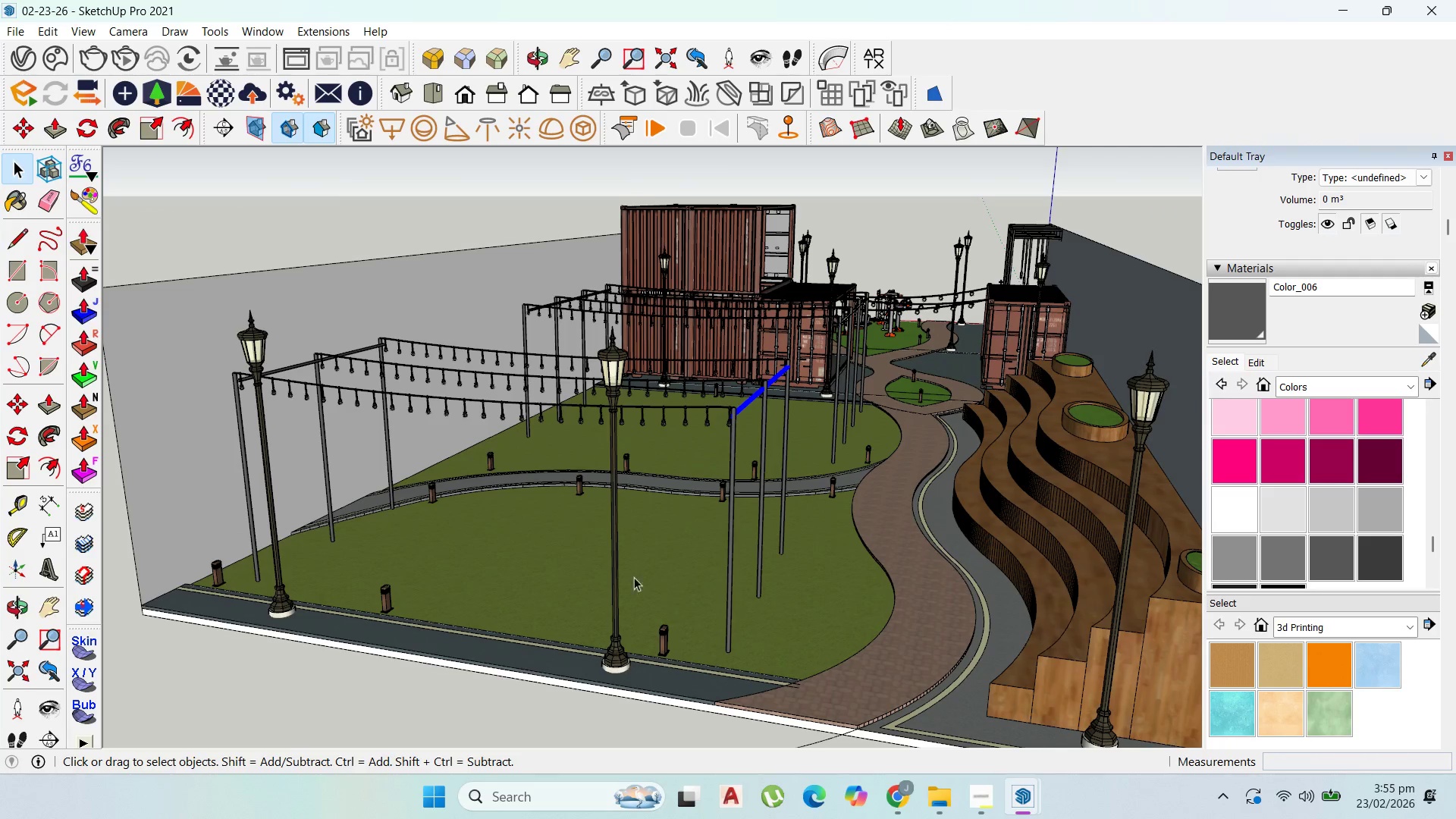 
key(Escape)
 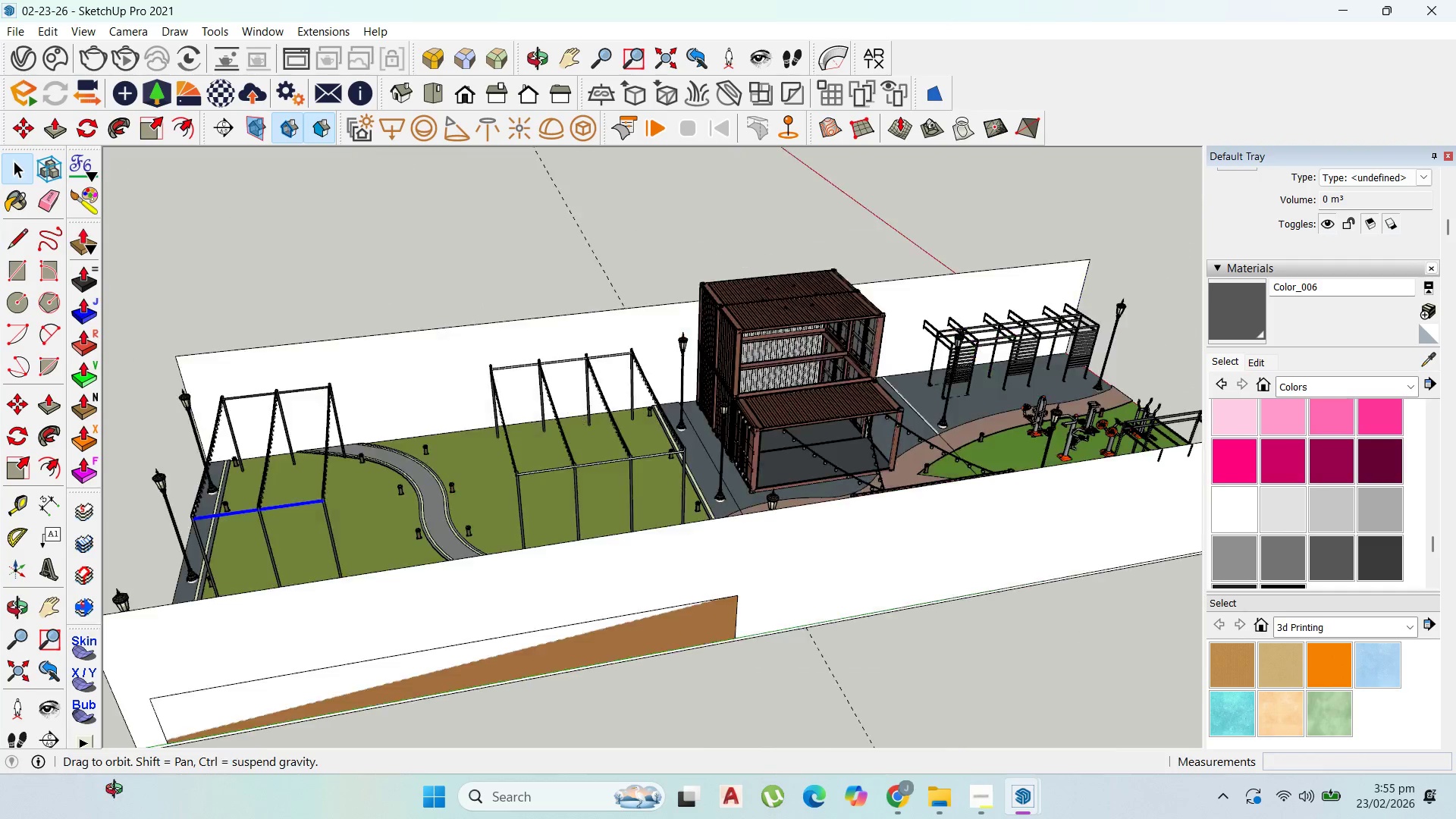 
scroll: coordinate [612, 563], scroll_direction: down, amount: 11.0
 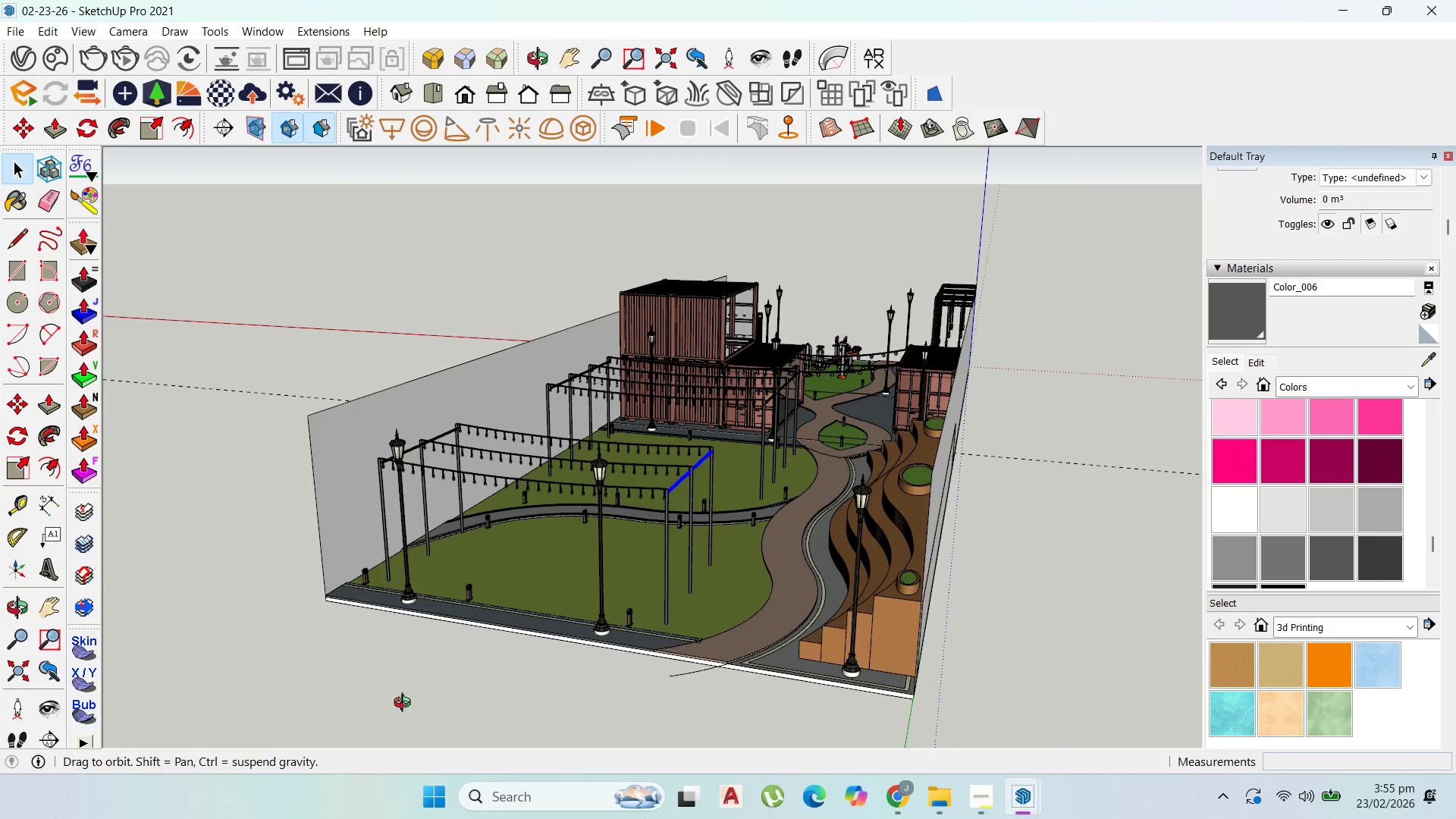 
scroll: coordinate [813, 537], scroll_direction: up, amount: 1.0
 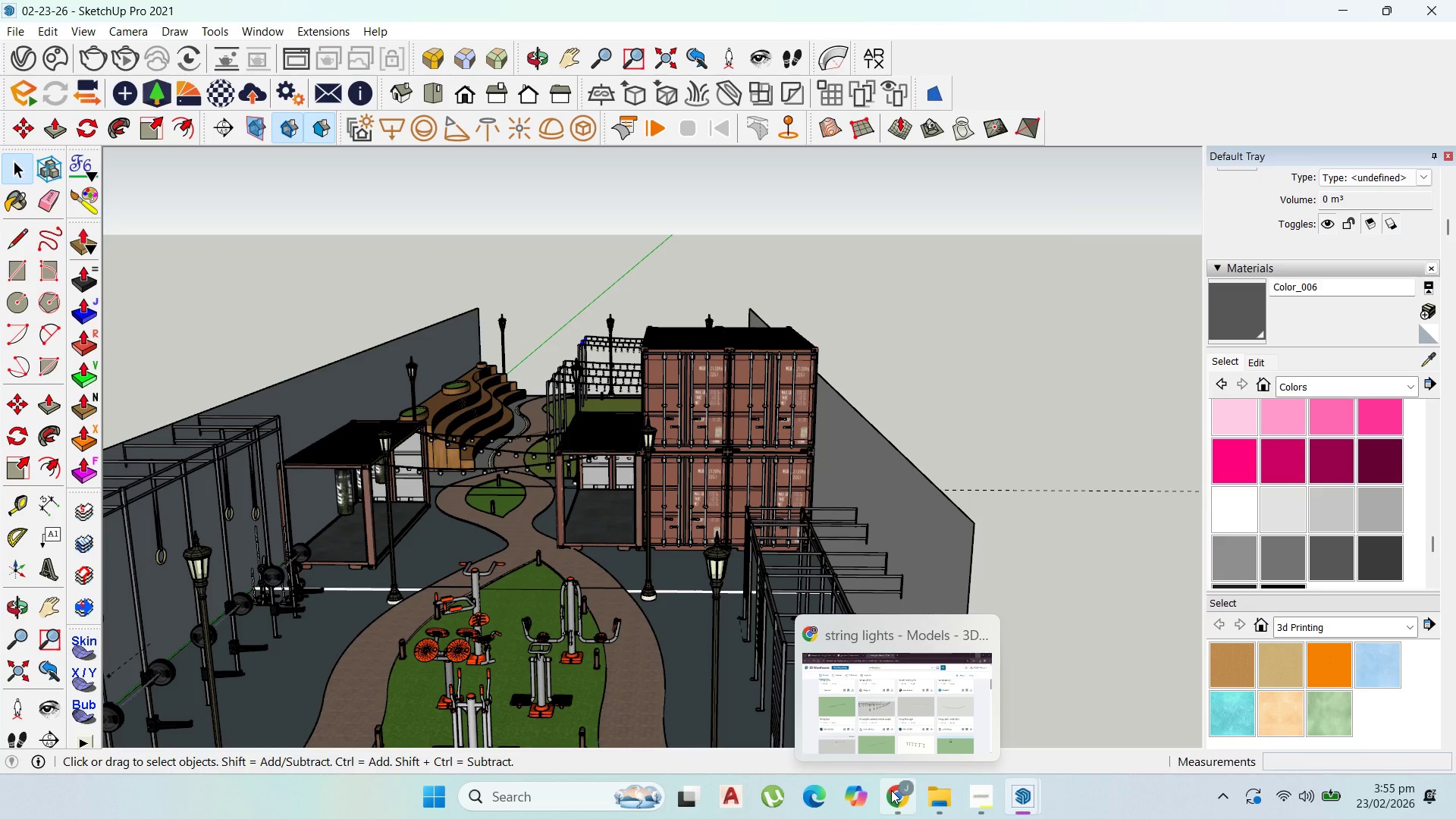 
wait(6.99)
 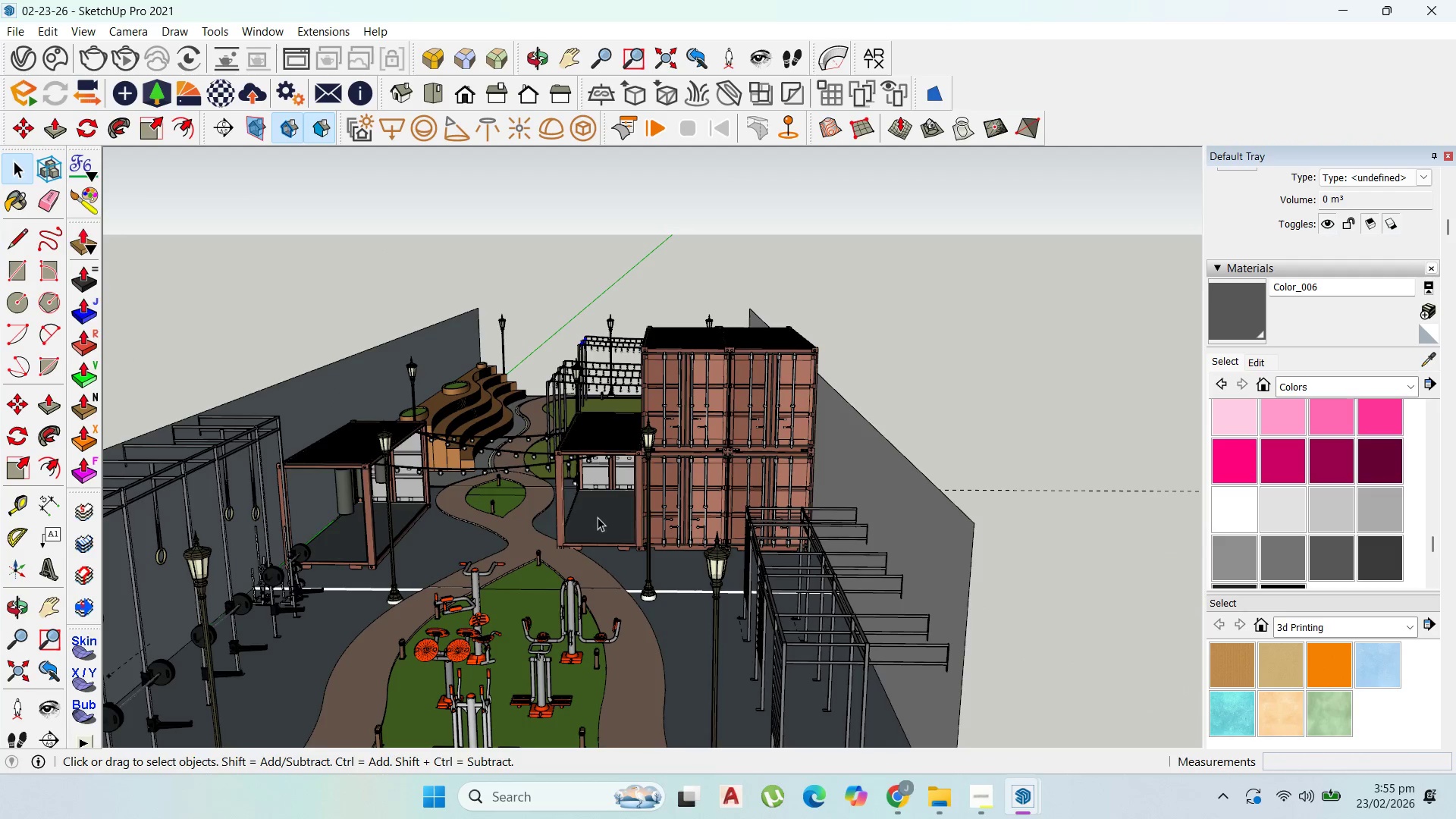 
scroll: coordinate [779, 421], scroll_direction: down, amount: 5.0
 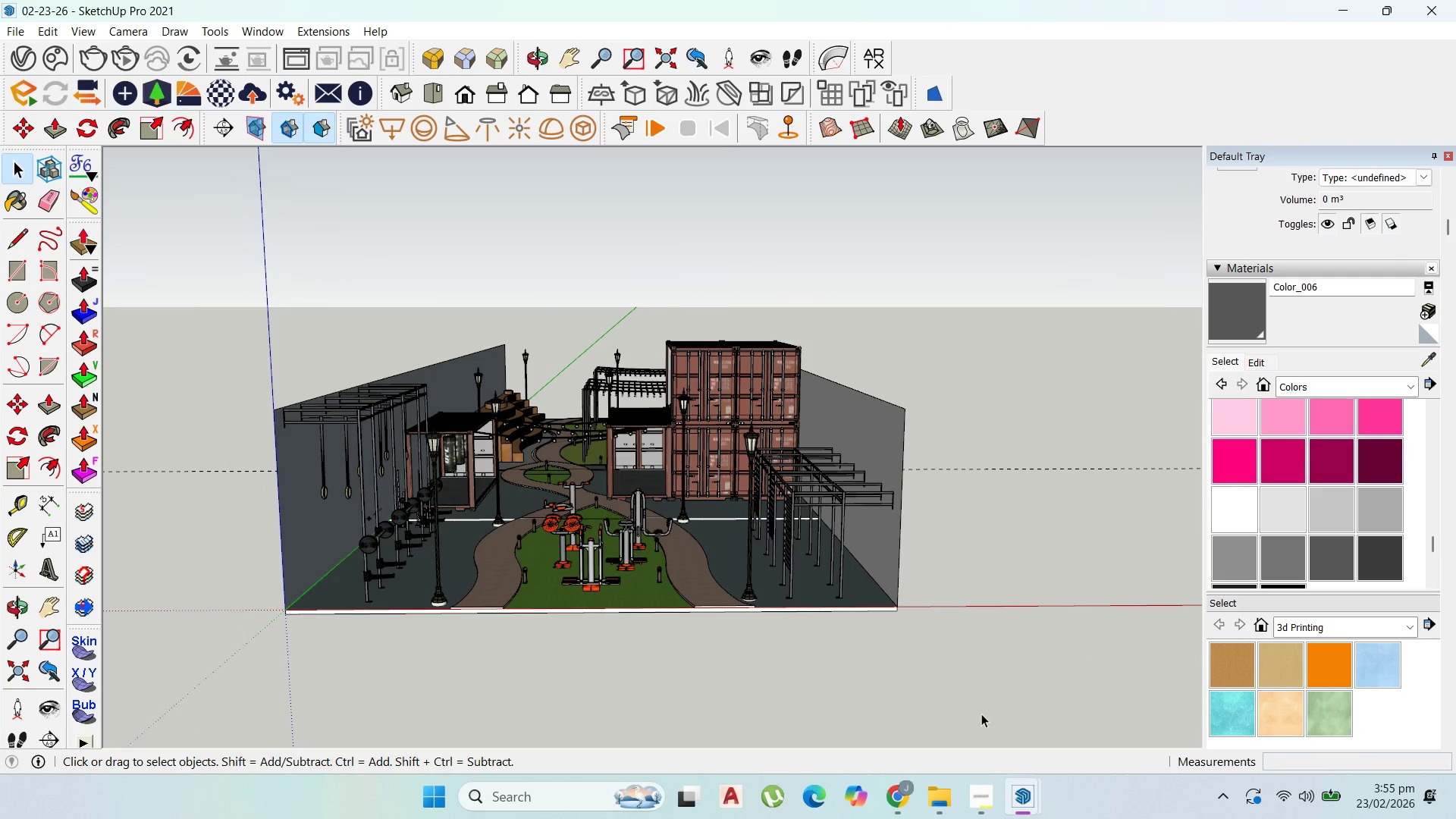 
left_click([977, 799])